 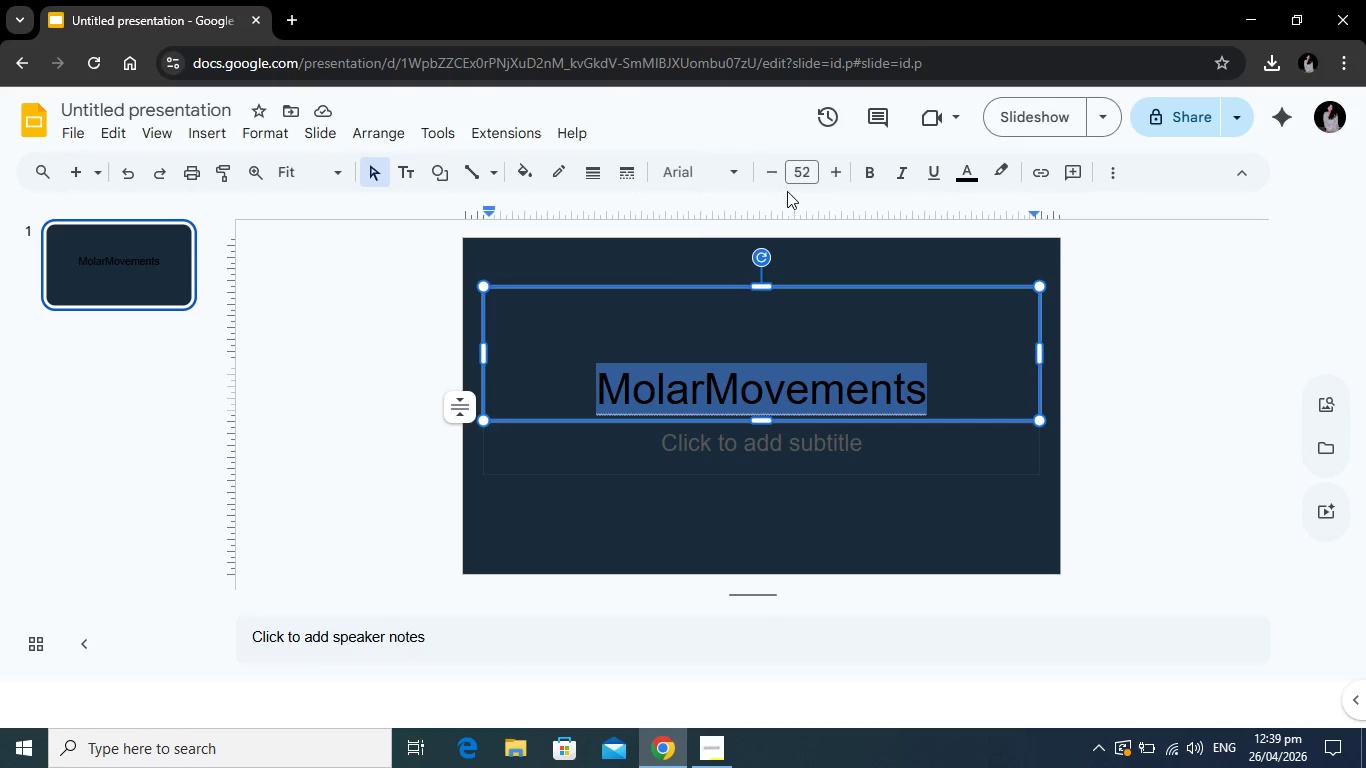 
left_click([776, 167])
 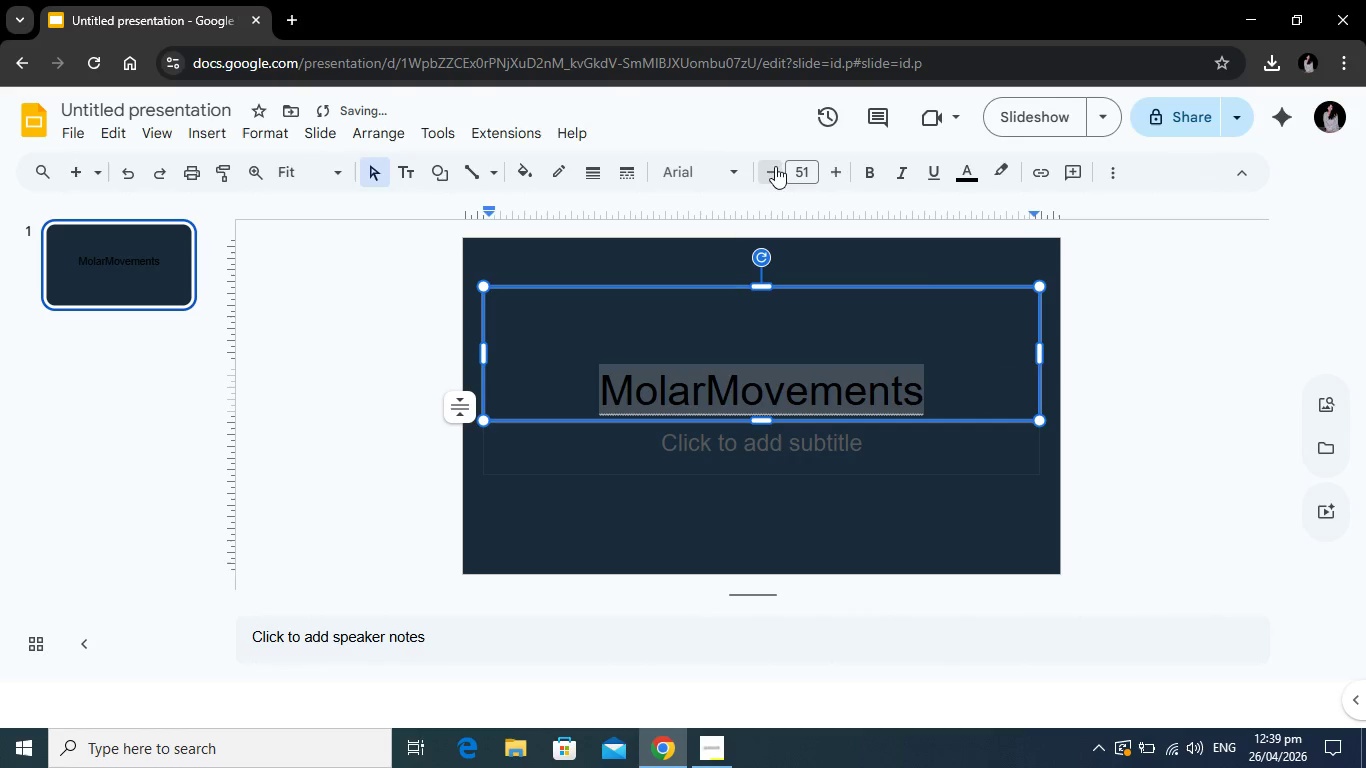 
triple_click([775, 166])
 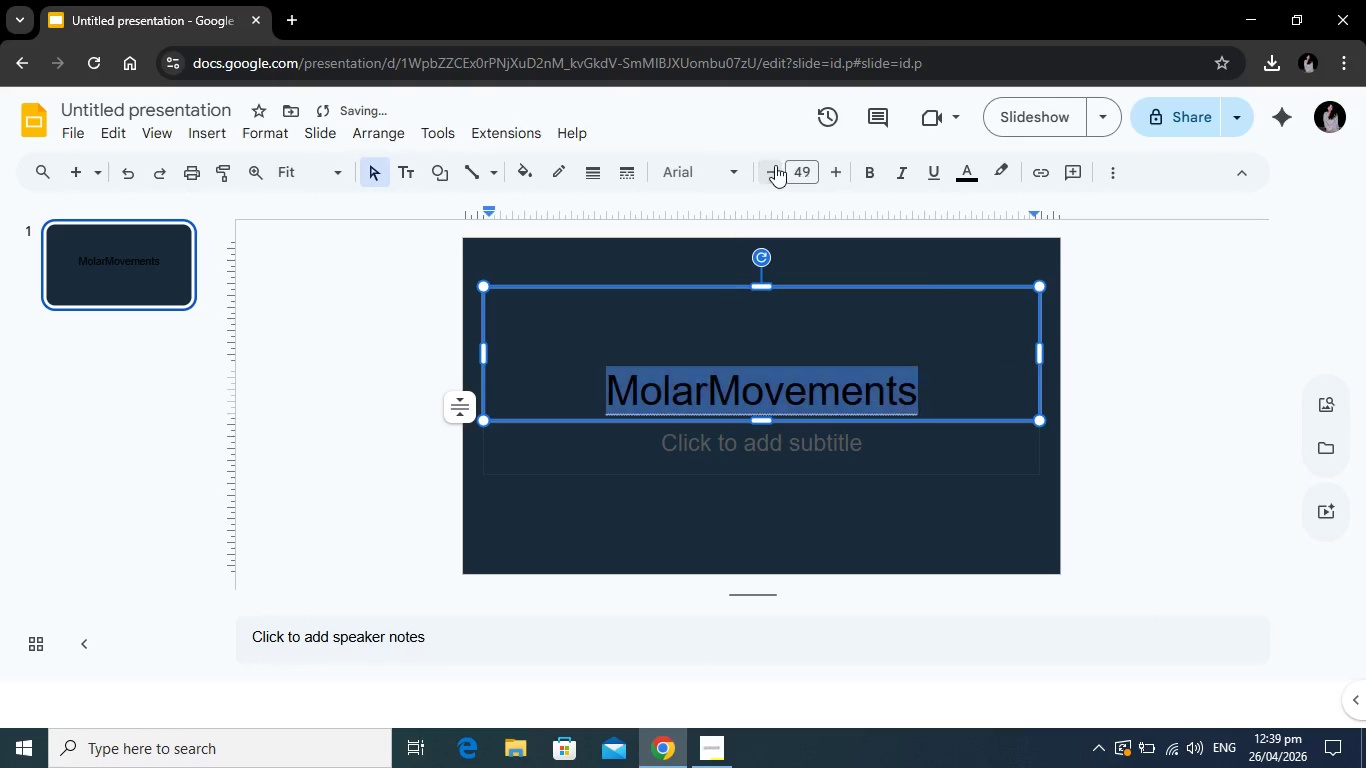 
triple_click([775, 165])
 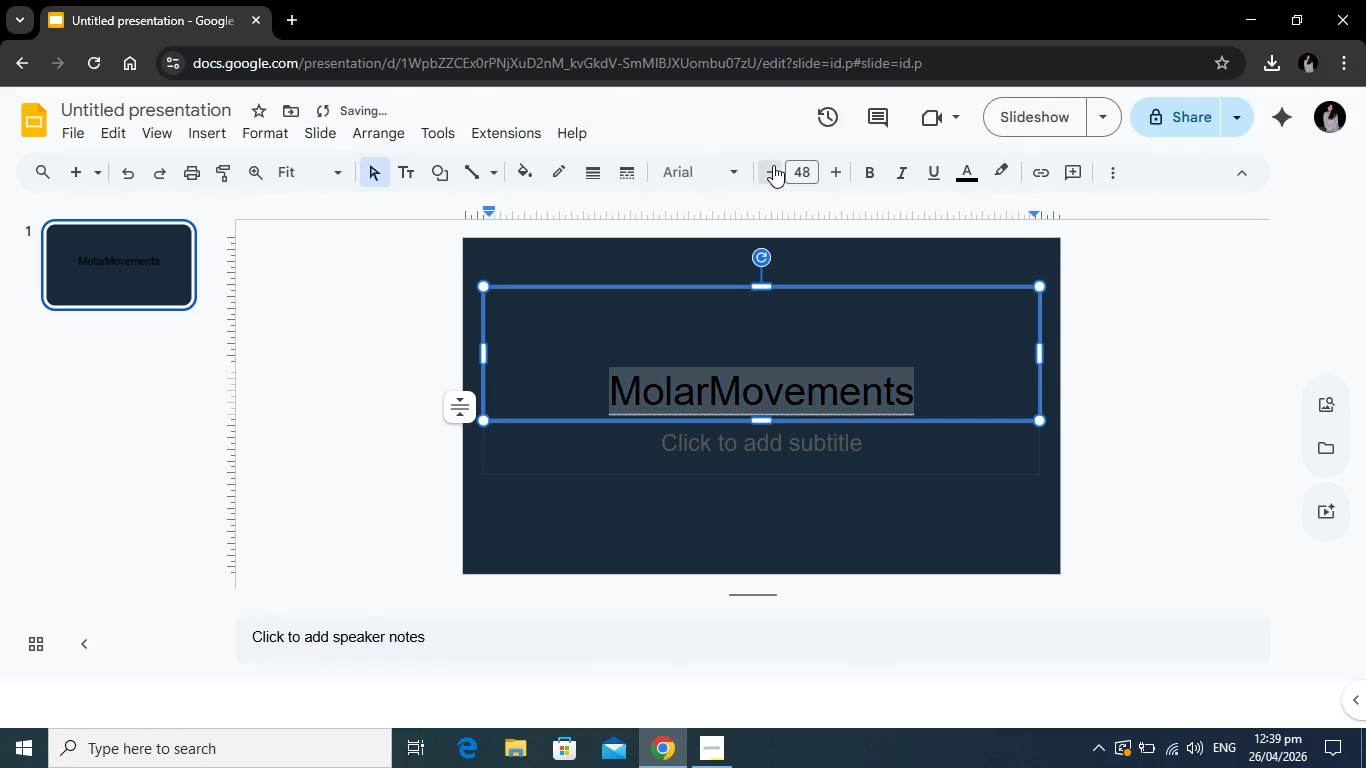 
triple_click([773, 165])
 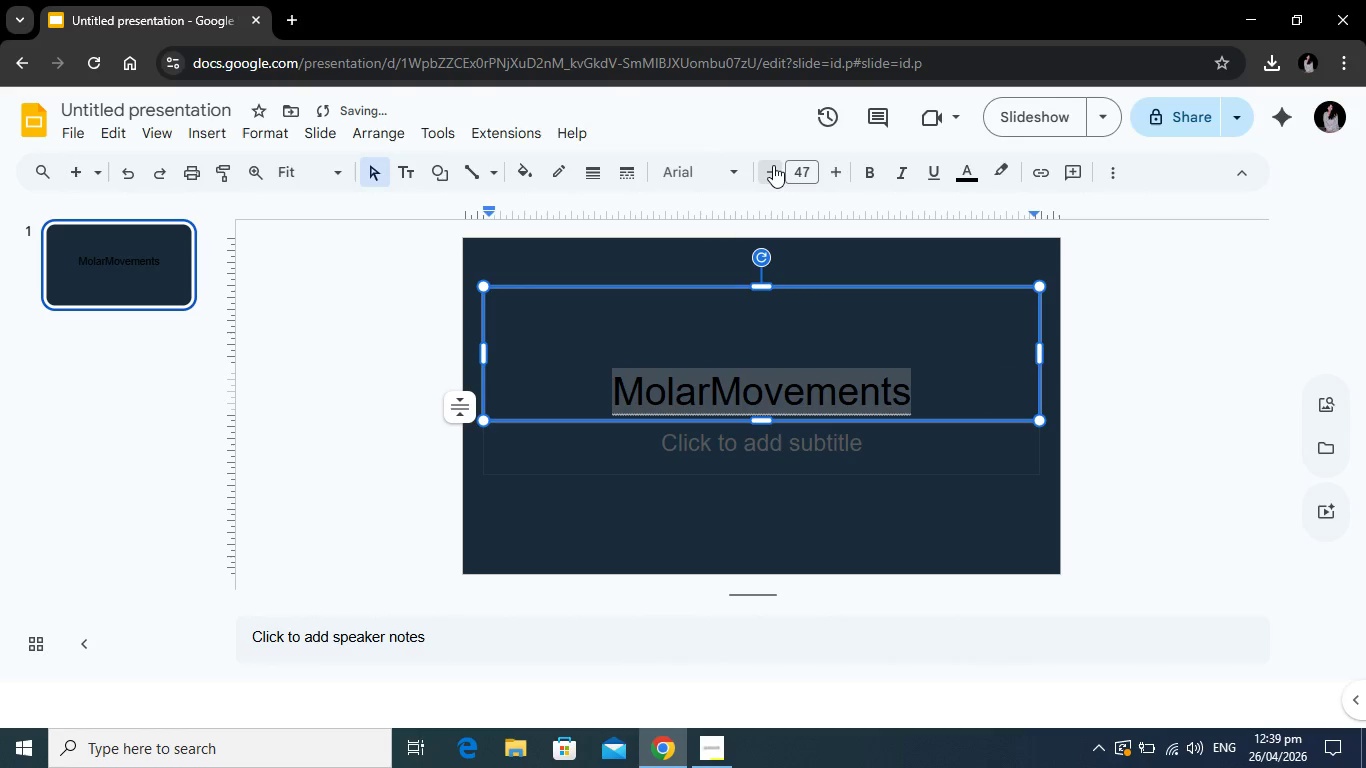 
triple_click([773, 165])
 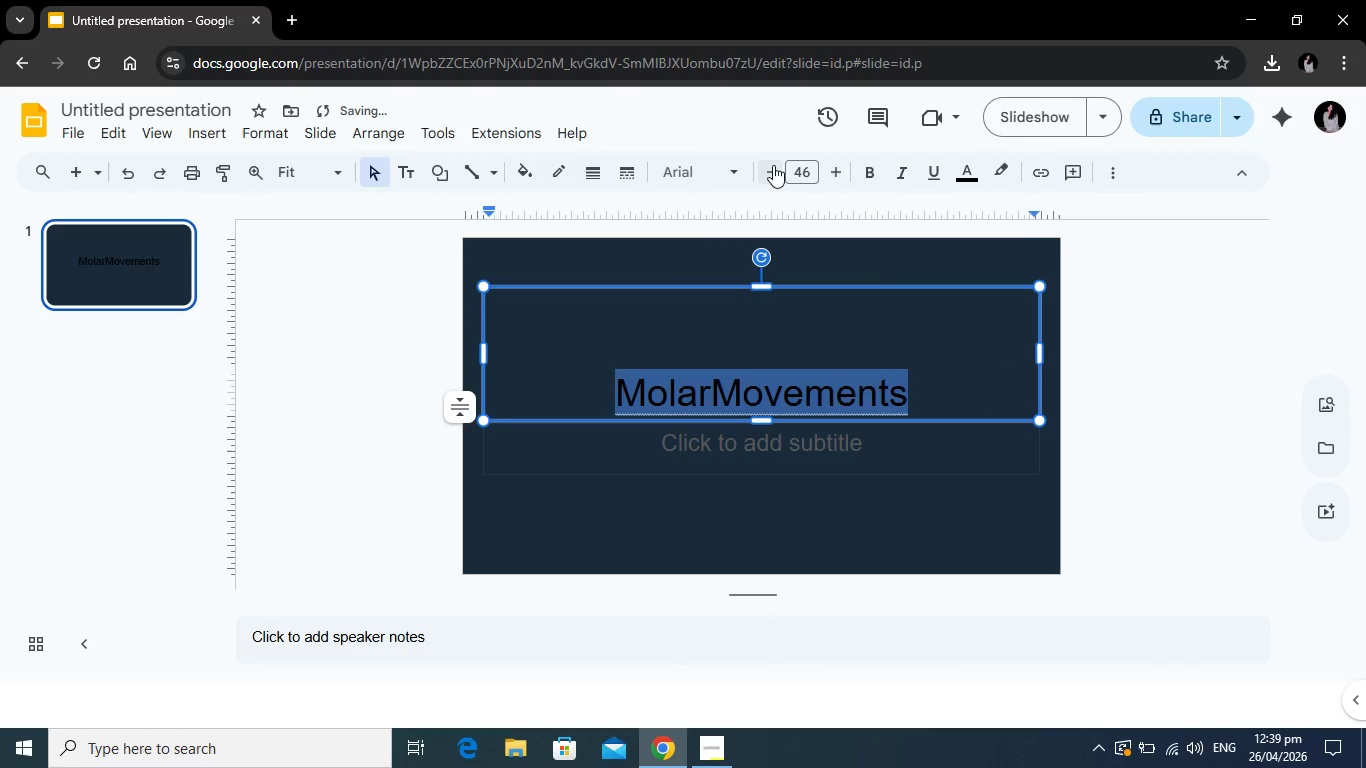 
left_click([773, 165])
 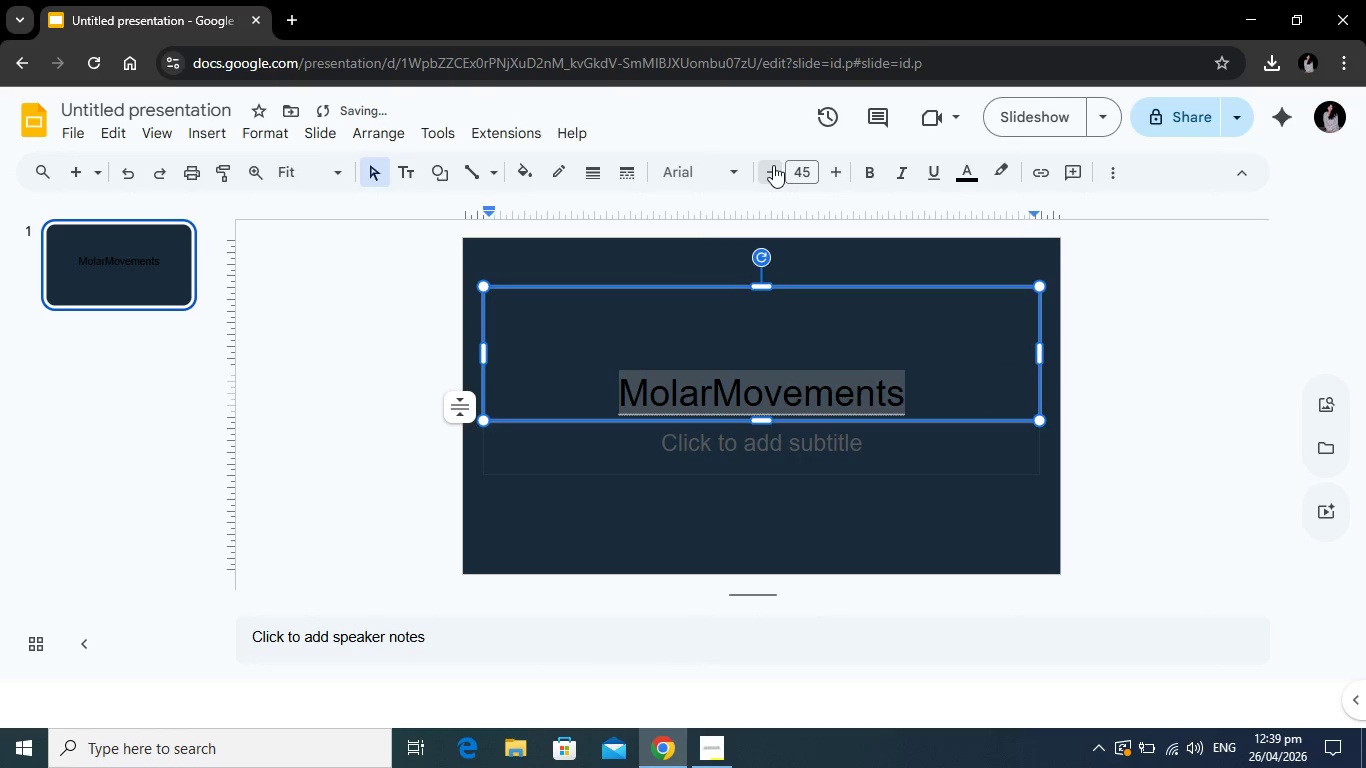 
double_click([773, 165])
 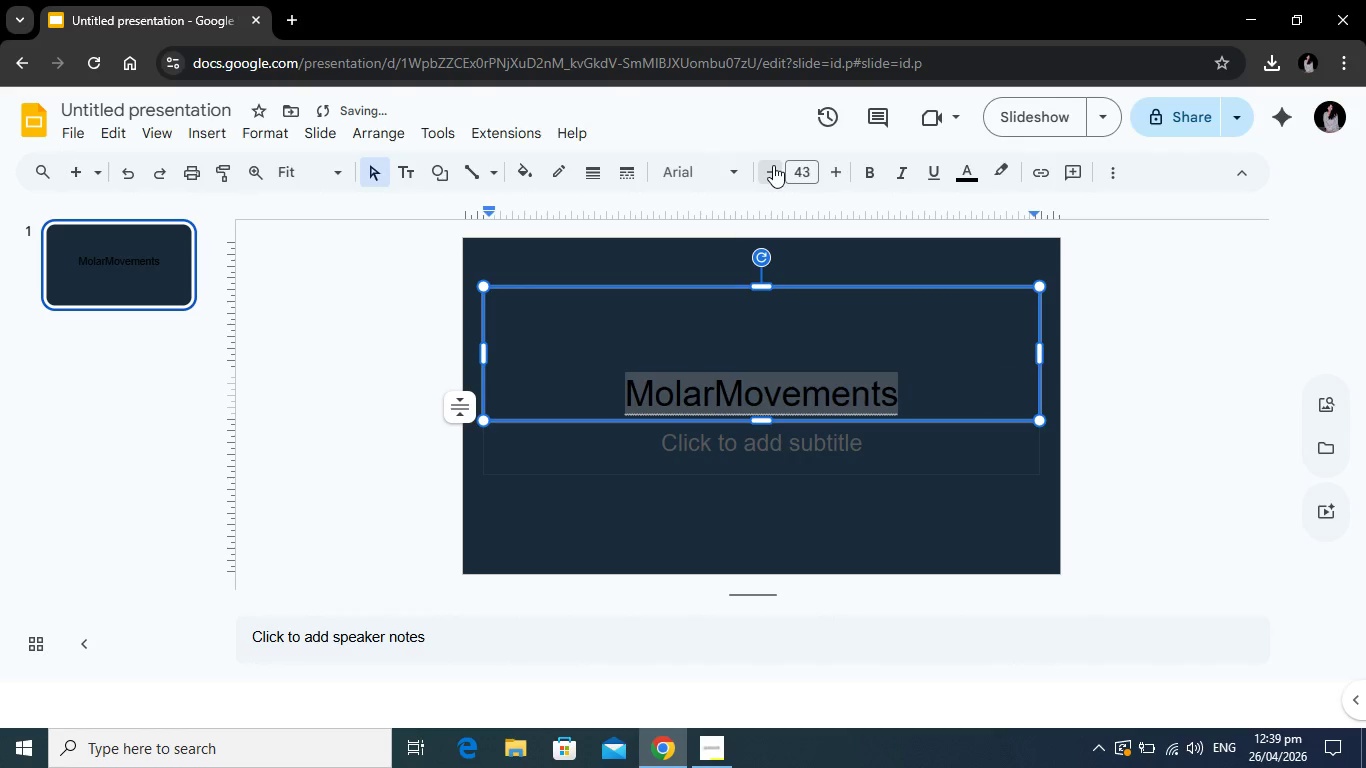 
triple_click([773, 165])
 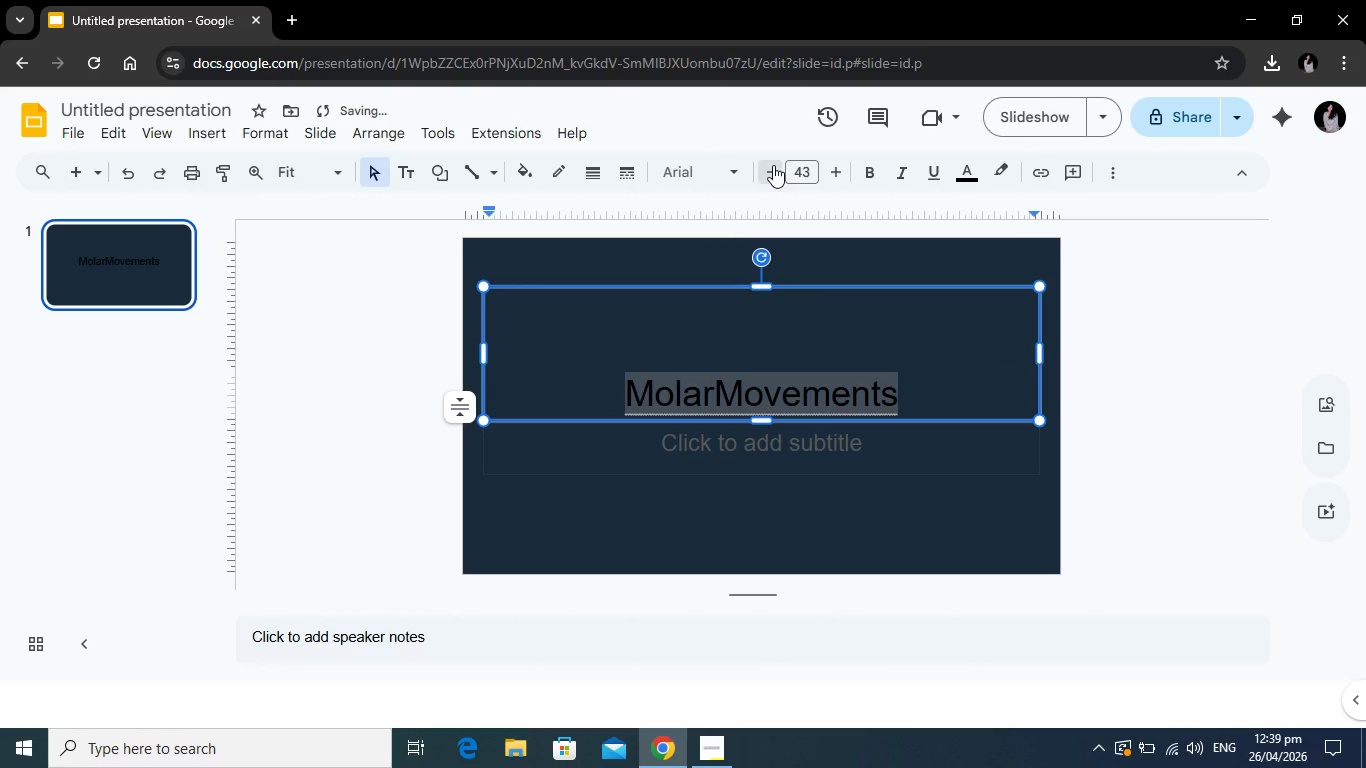 
triple_click([773, 165])
 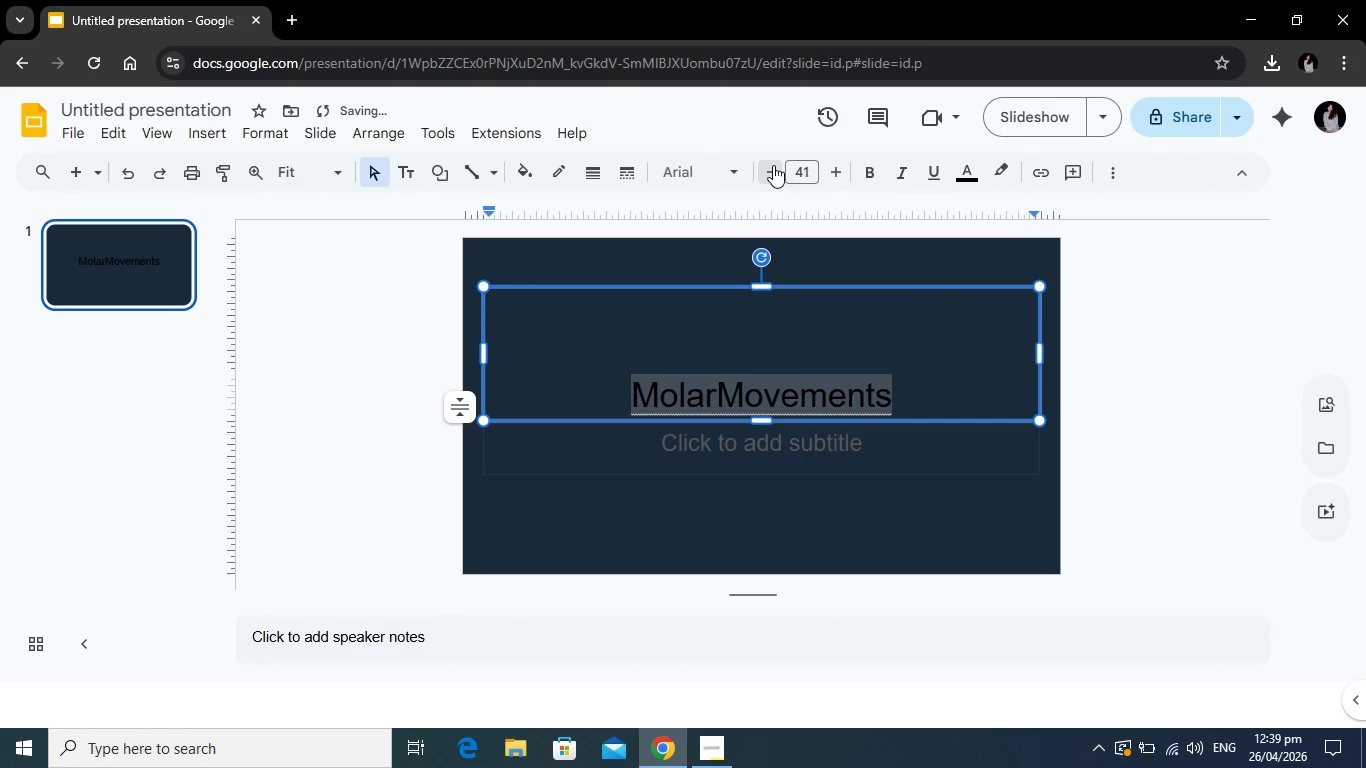 
triple_click([773, 165])
 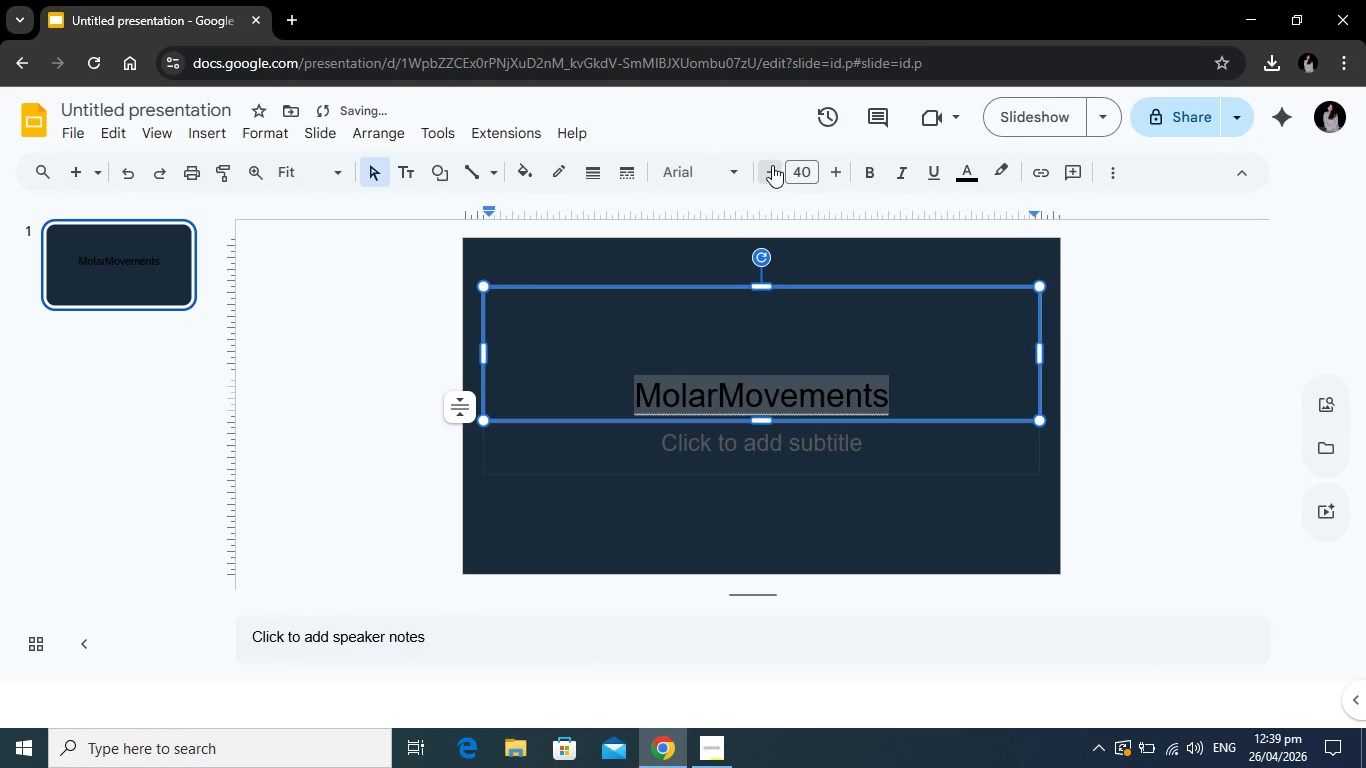 
triple_click([773, 165])
 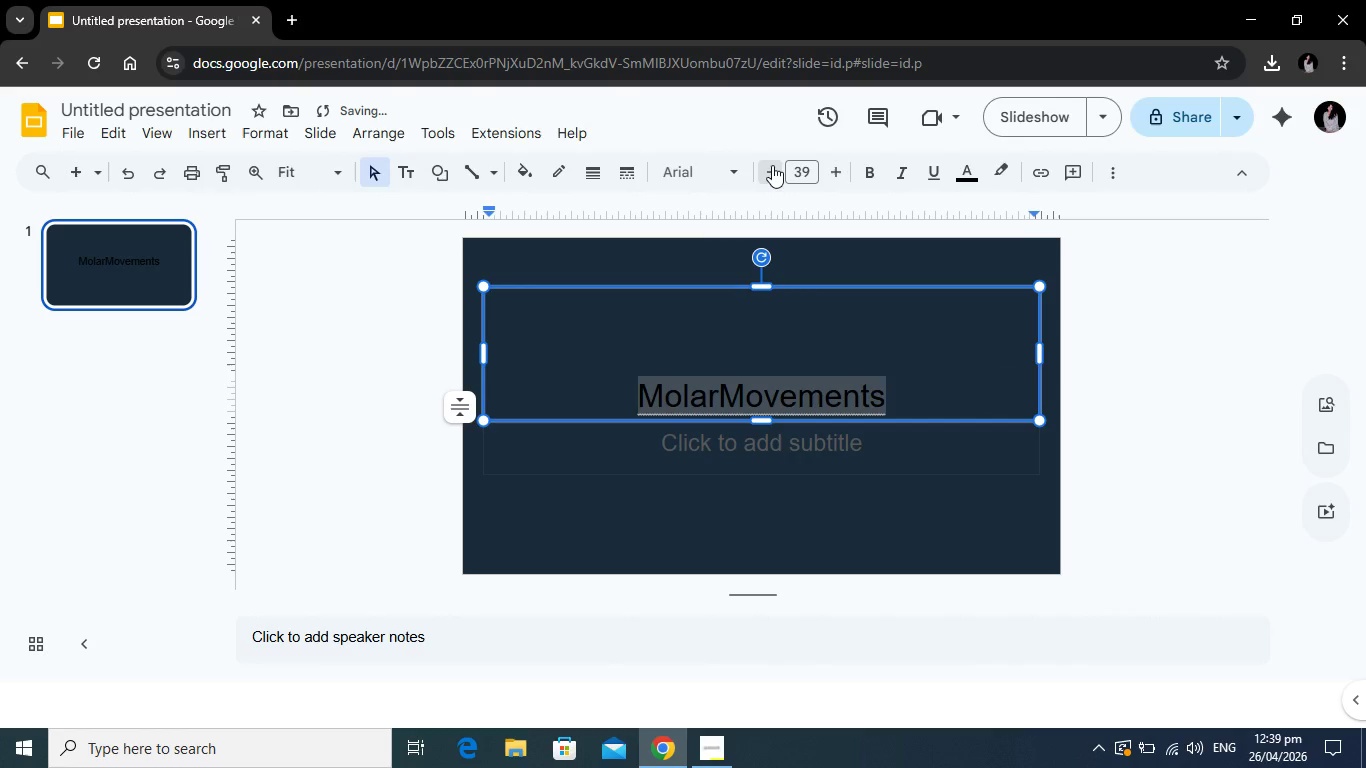 
triple_click([772, 165])
 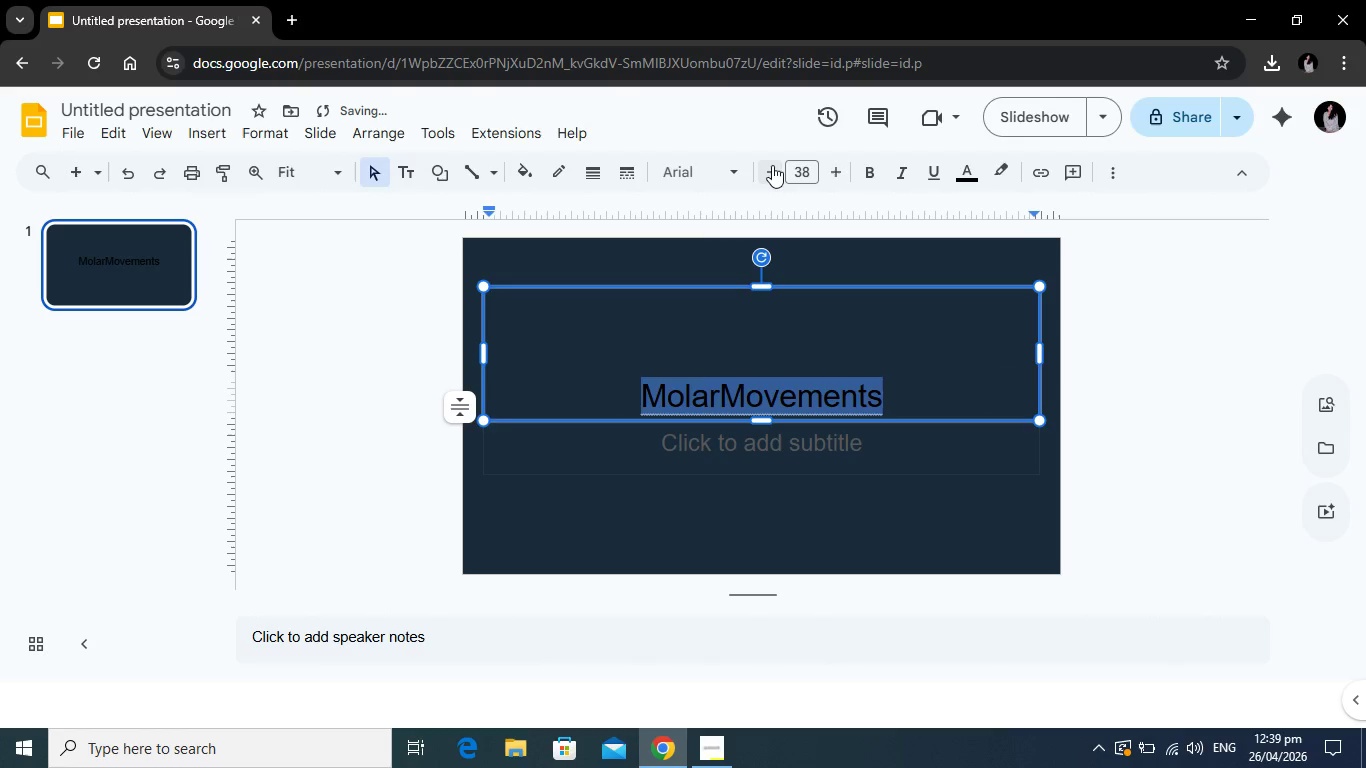 
triple_click([772, 165])
 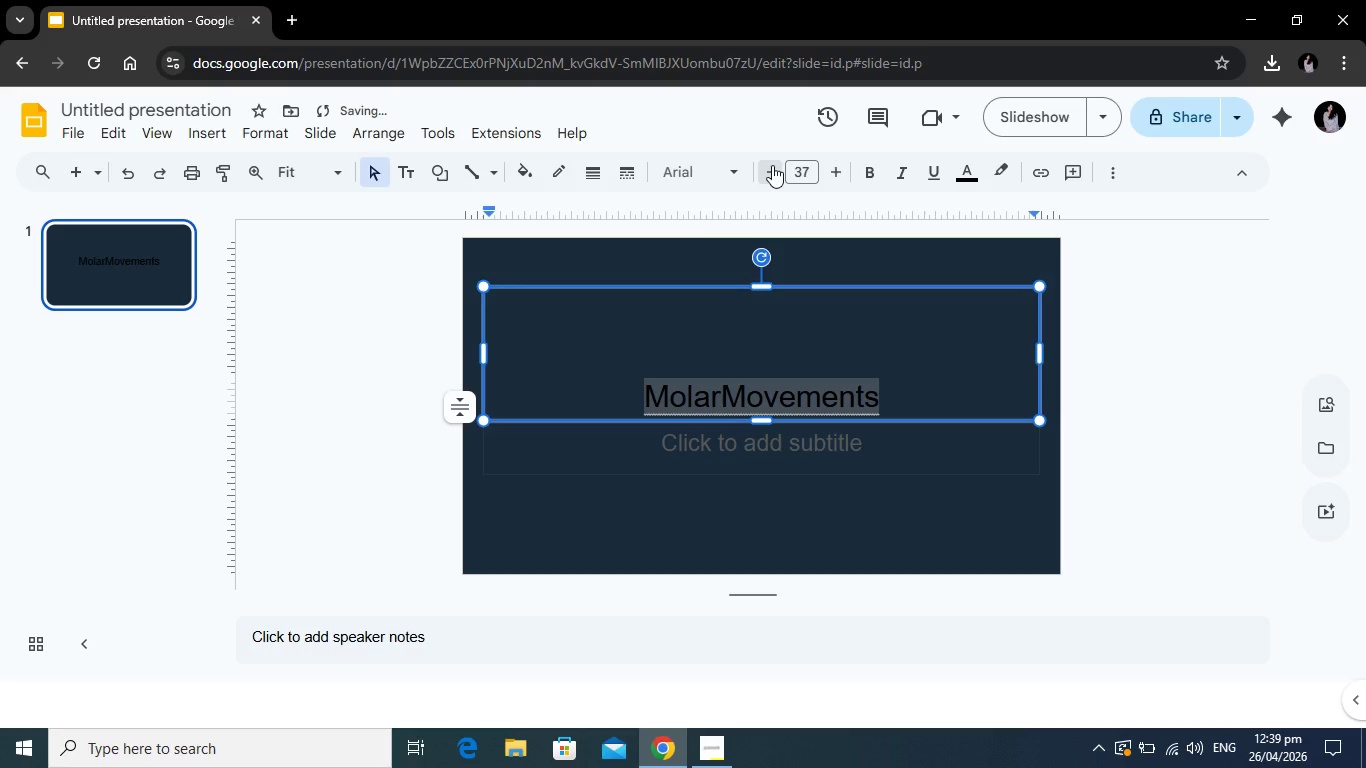 
double_click([772, 165])
 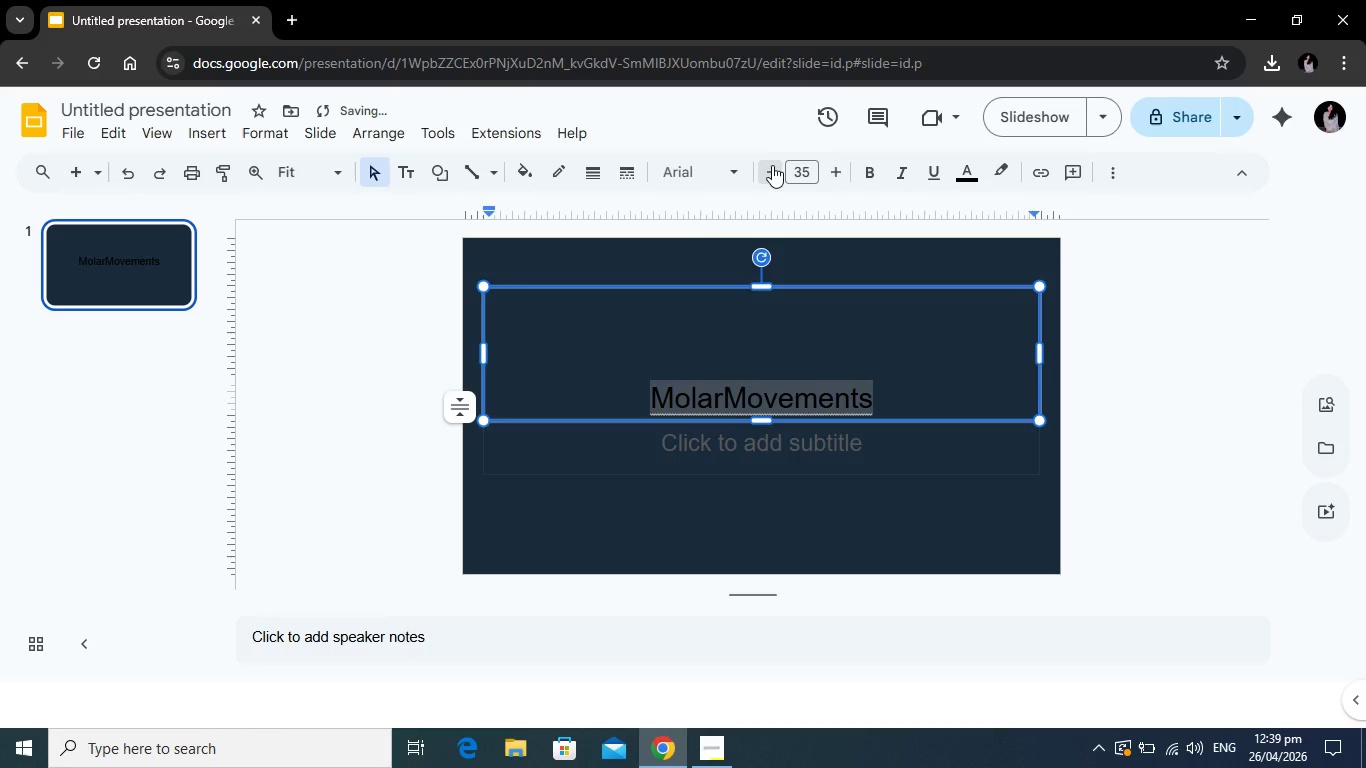 
triple_click([772, 165])
 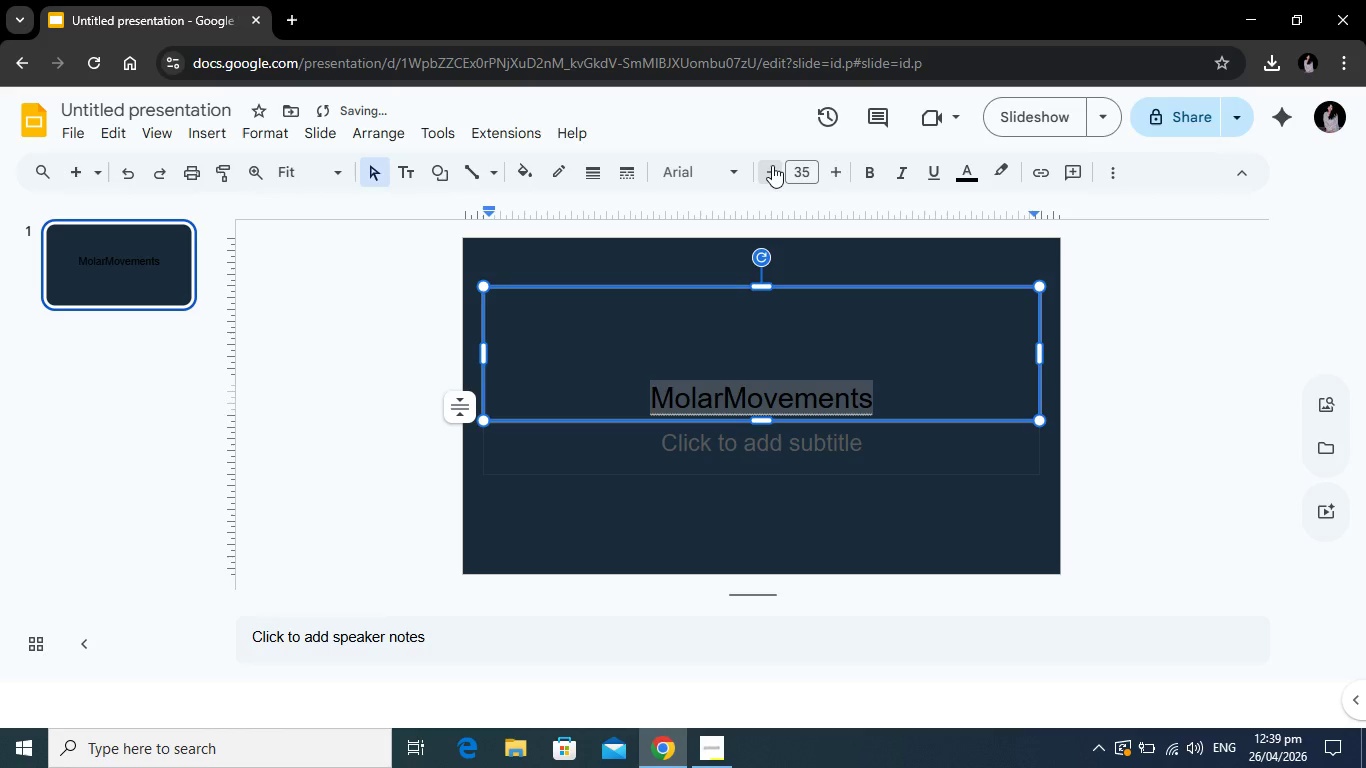 
triple_click([772, 165])
 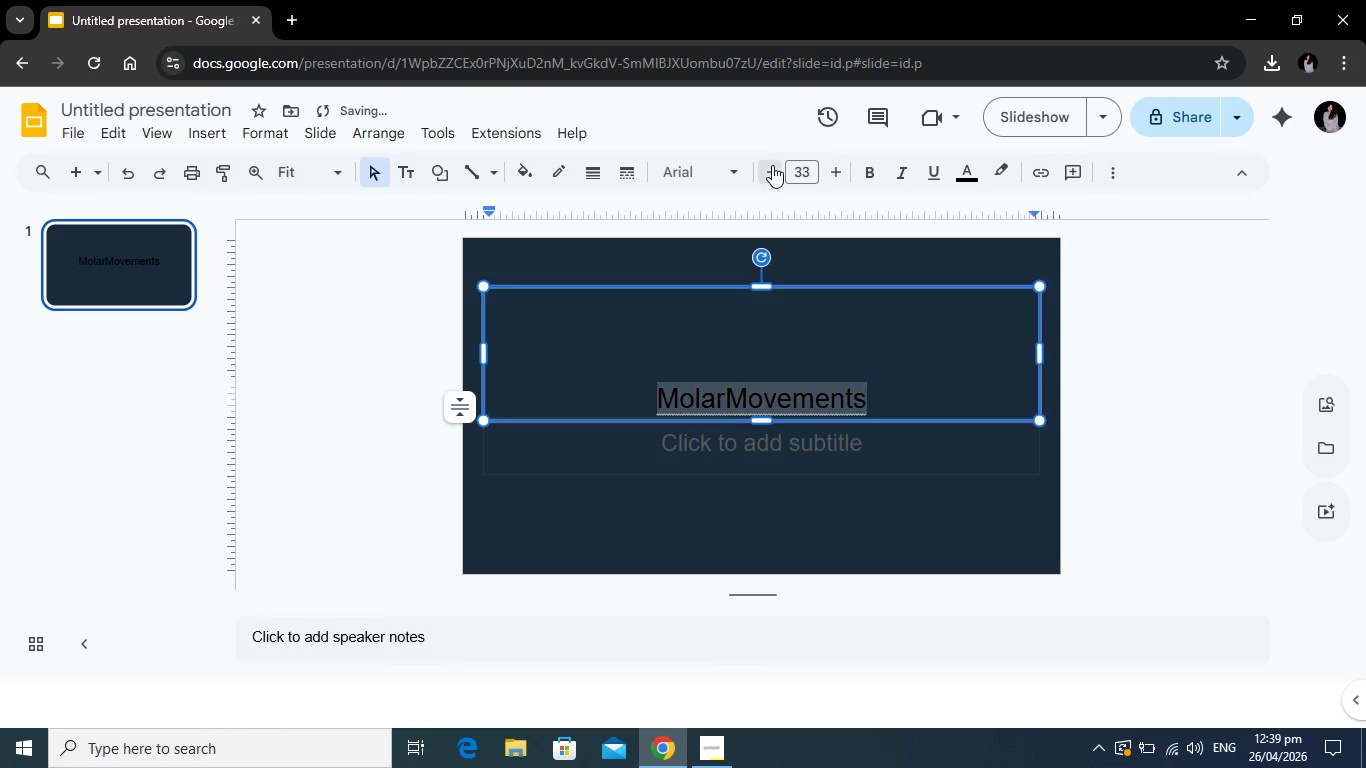 
left_click([772, 165])
 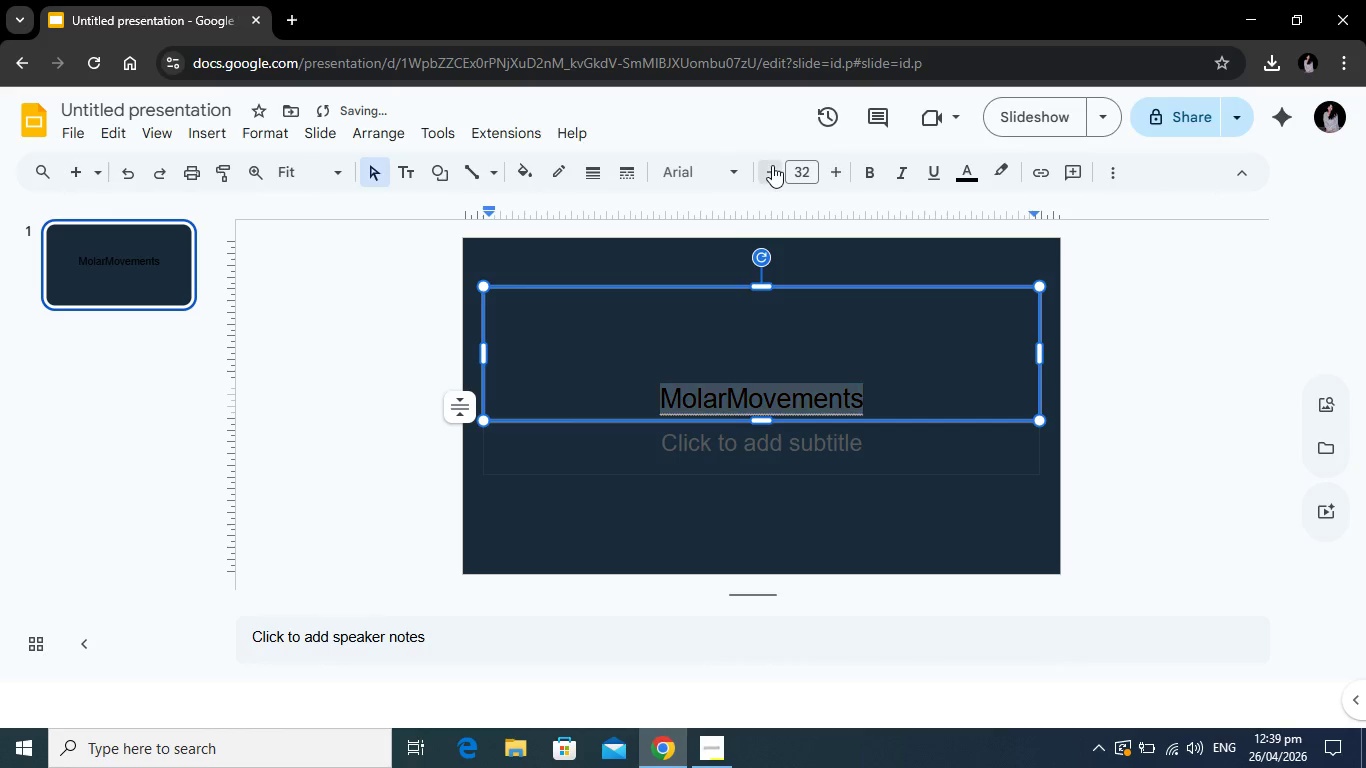 
left_click([772, 165])
 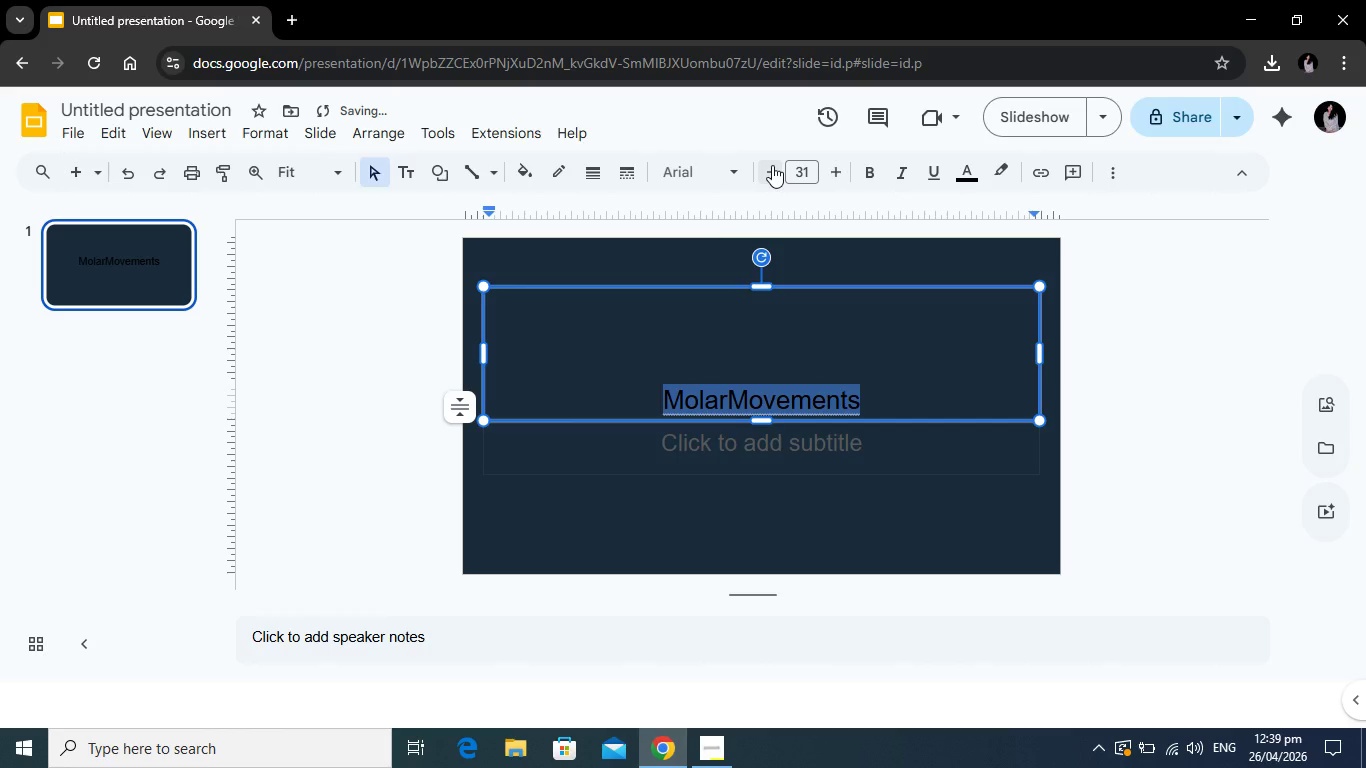 
left_click([772, 165])
 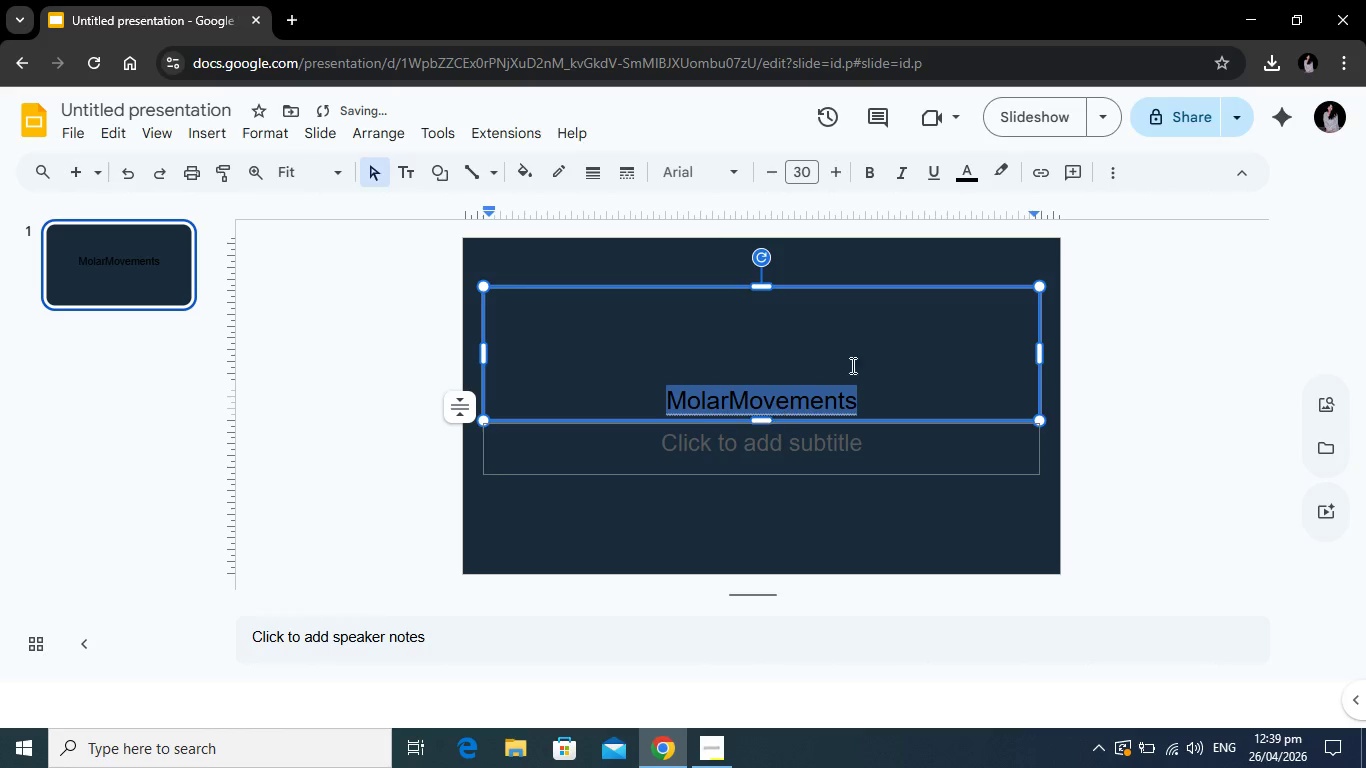 
left_click([876, 354])
 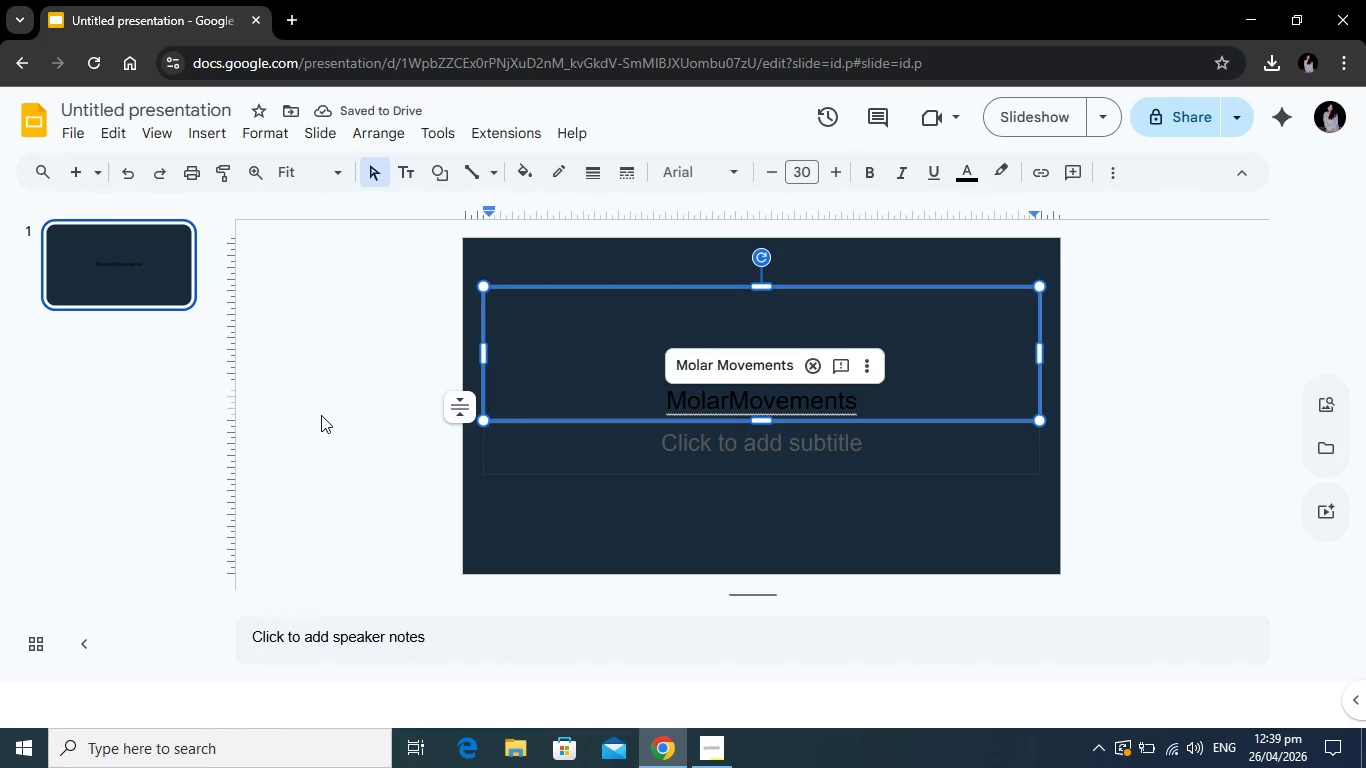 
left_click([320, 414])
 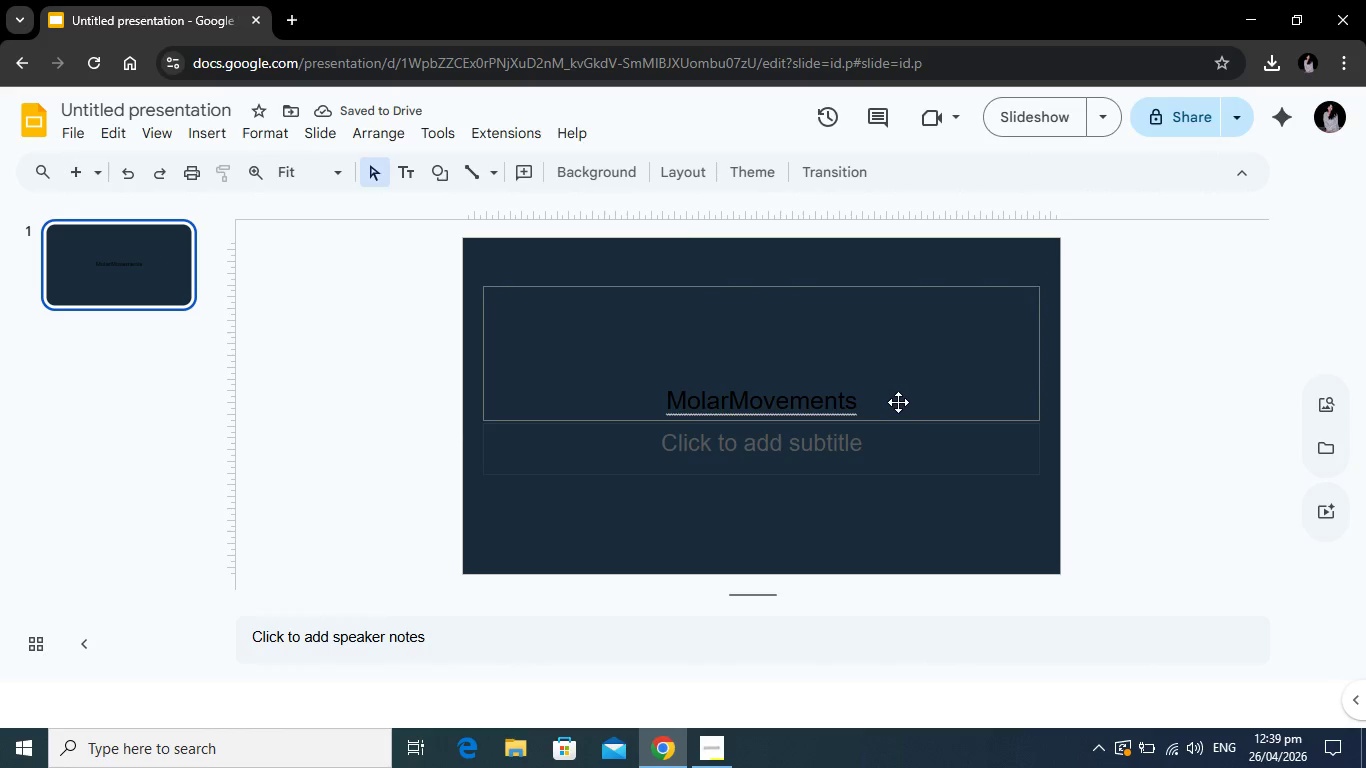 
left_click([884, 402])
 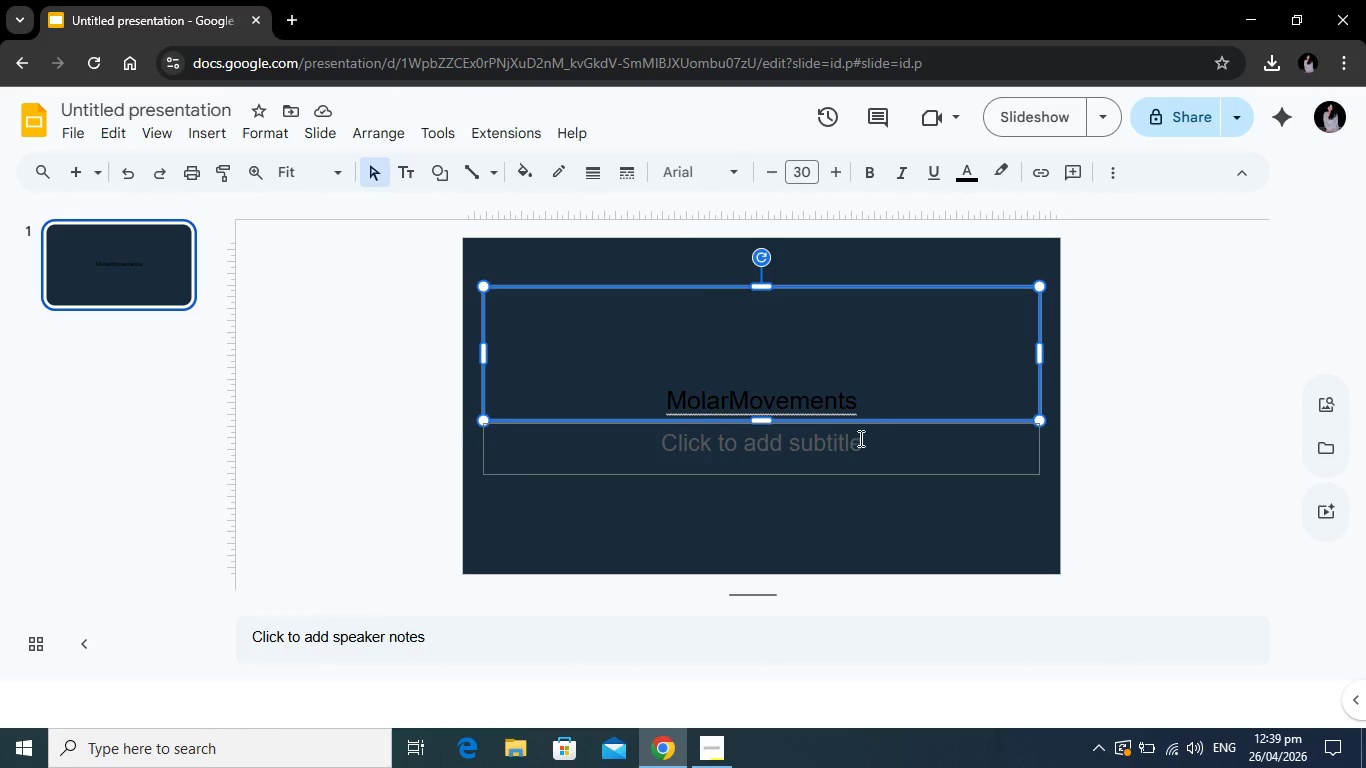 
left_click([815, 440])
 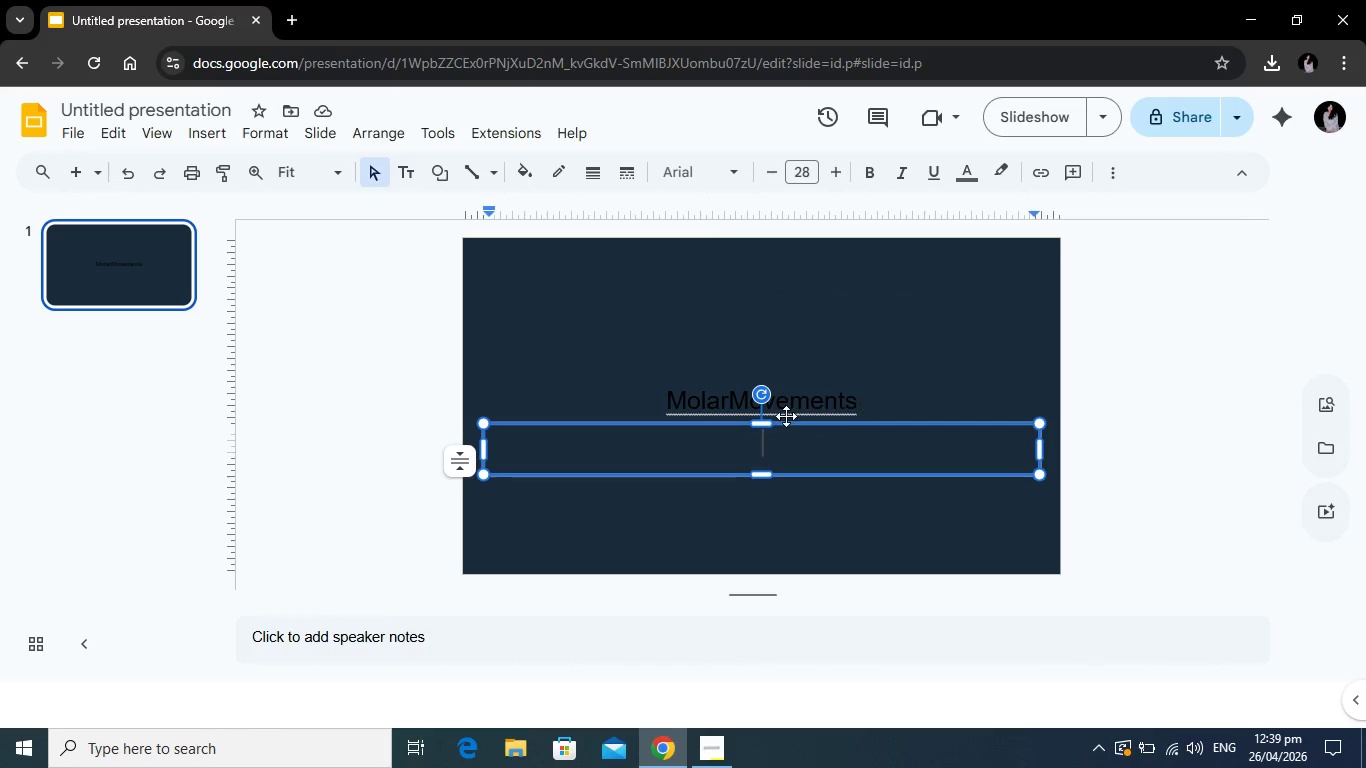 
left_click([786, 416])
 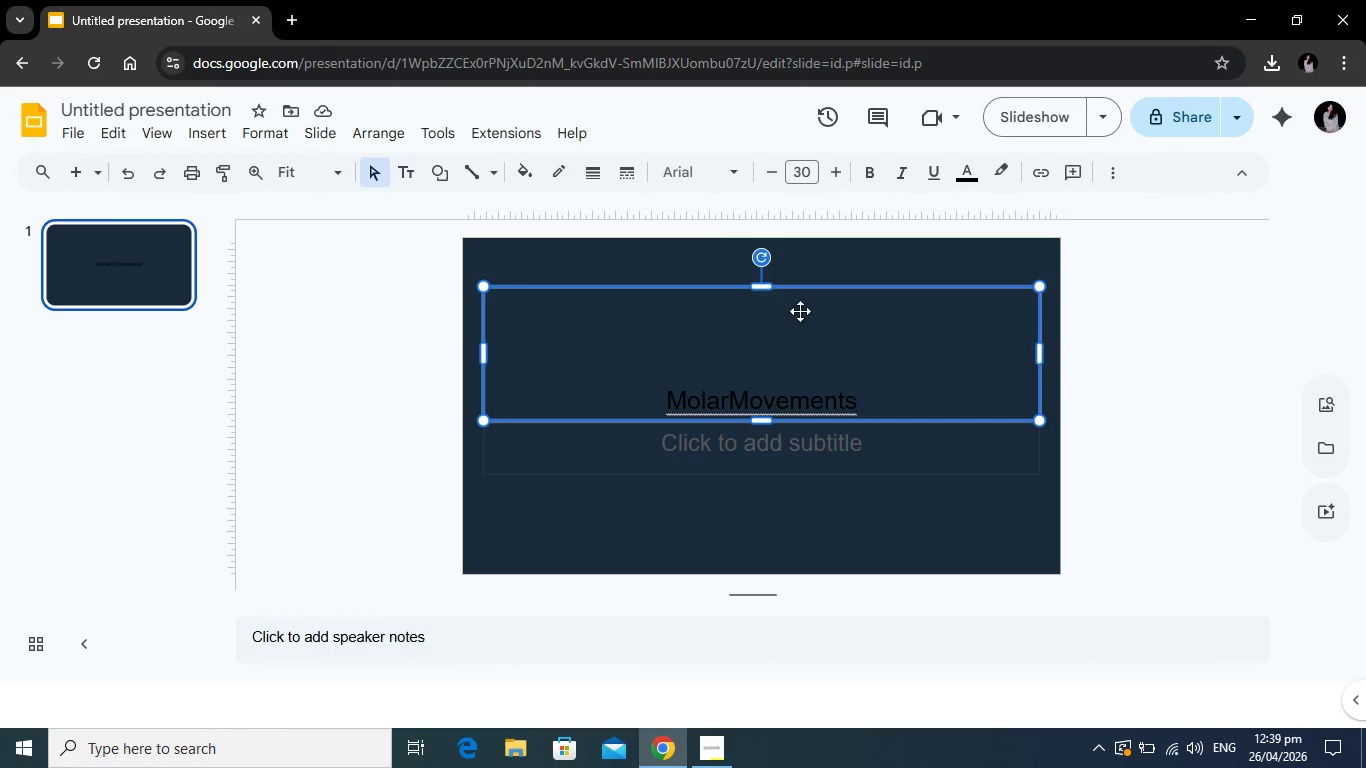 
left_click_drag(start_coordinate=[759, 287], to_coordinate=[759, 376])
 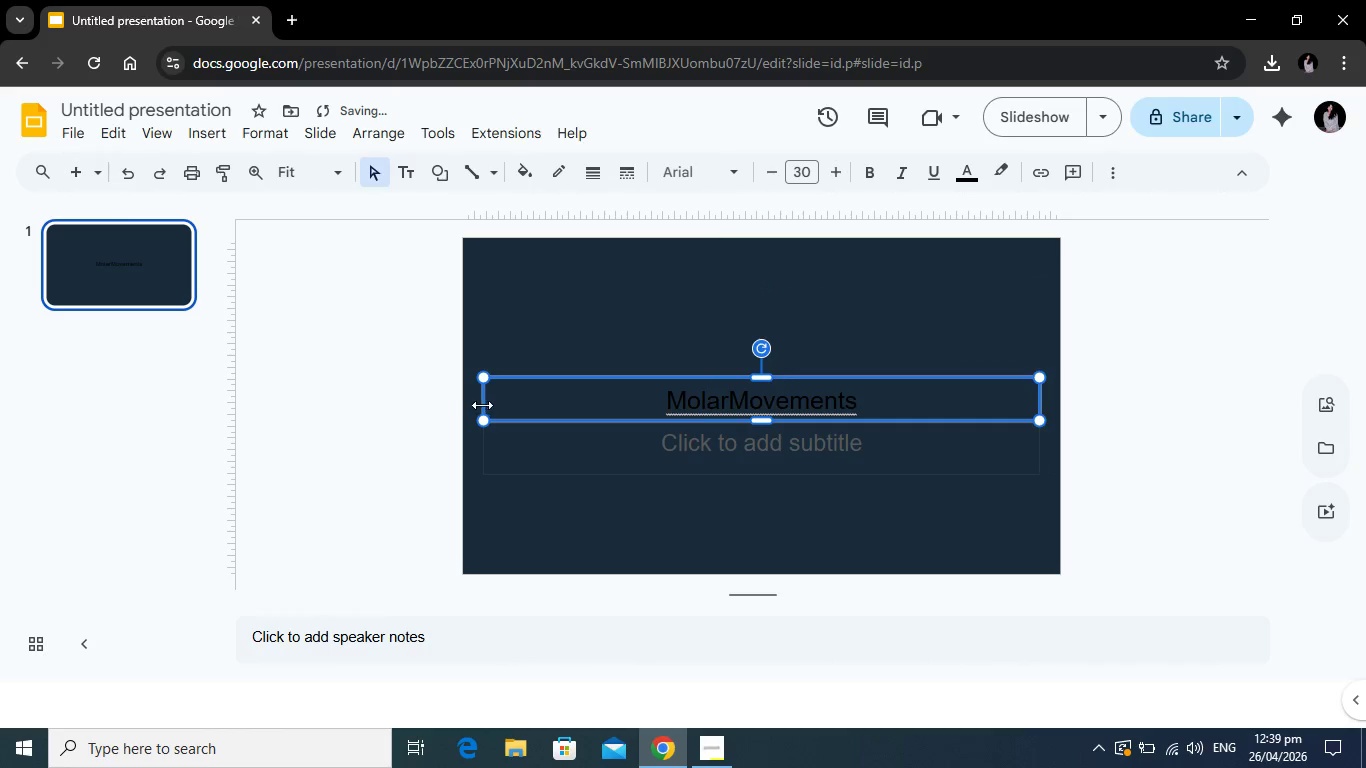 
left_click_drag(start_coordinate=[483, 404], to_coordinate=[644, 397])
 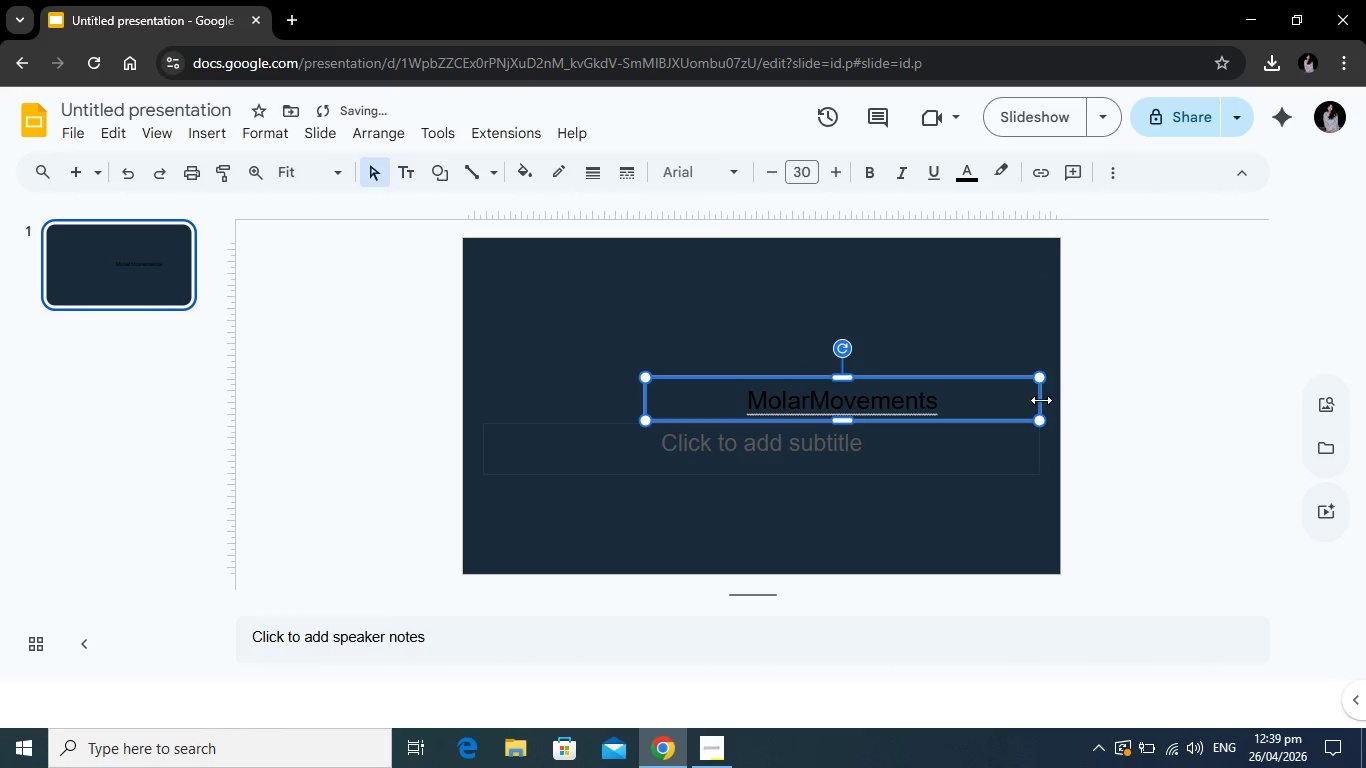 
left_click_drag(start_coordinate=[1042, 402], to_coordinate=[950, 409])
 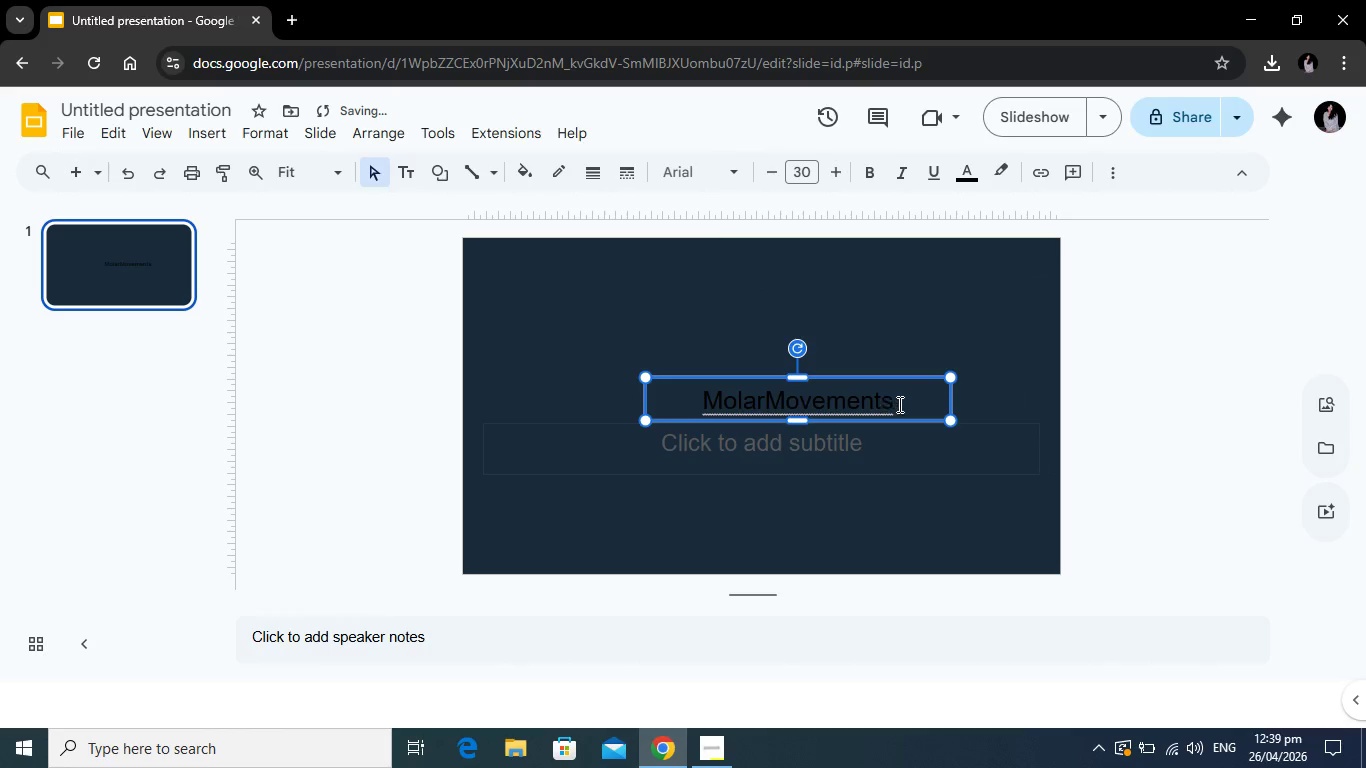 
left_click_drag(start_coordinate=[899, 404], to_coordinate=[667, 405])
 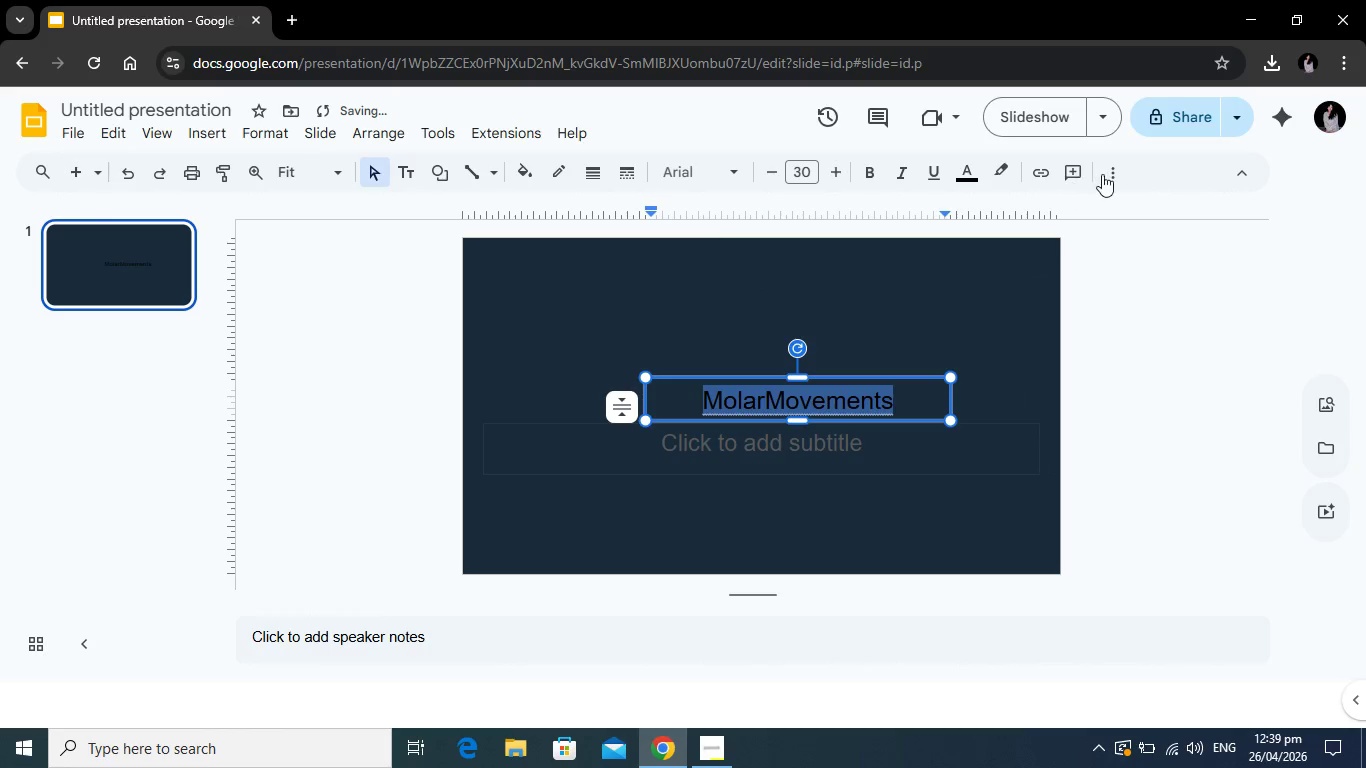 
left_click([1103, 174])
 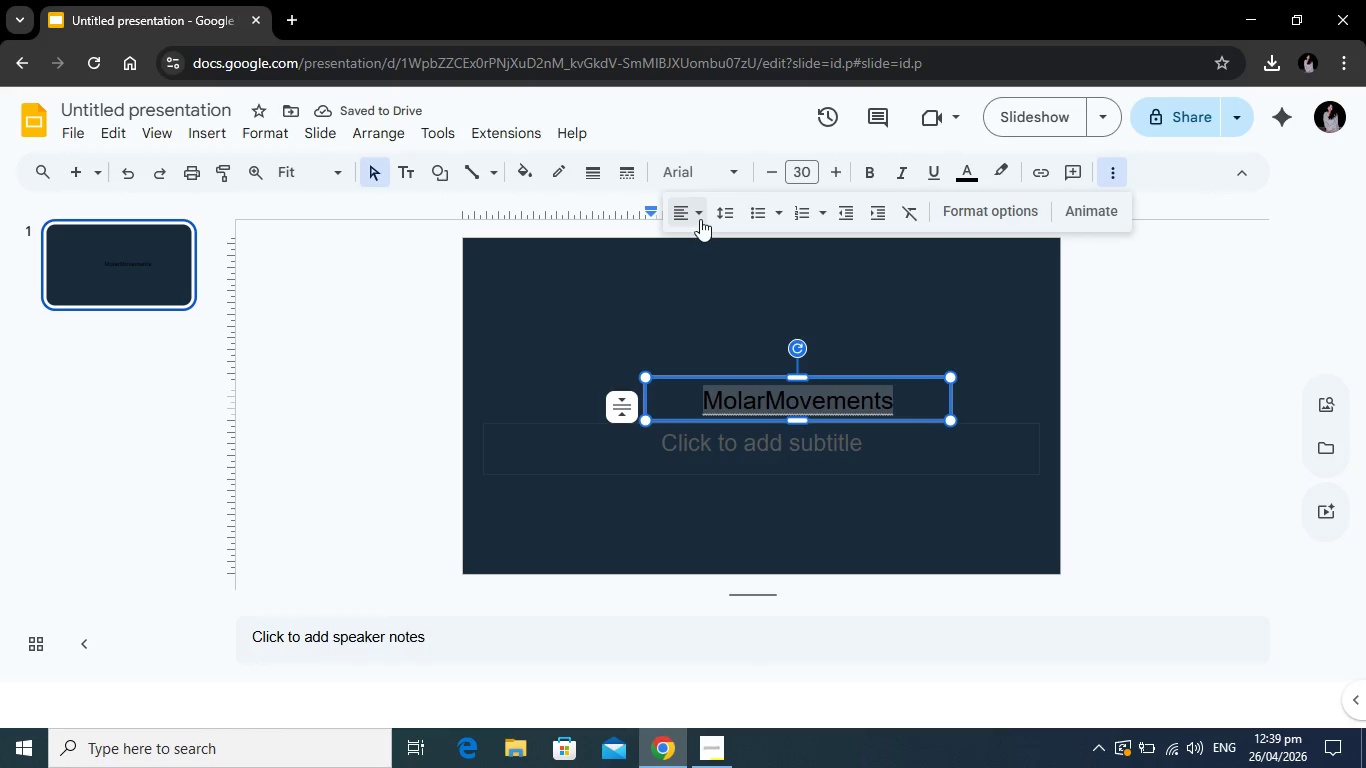 
left_click([694, 214])
 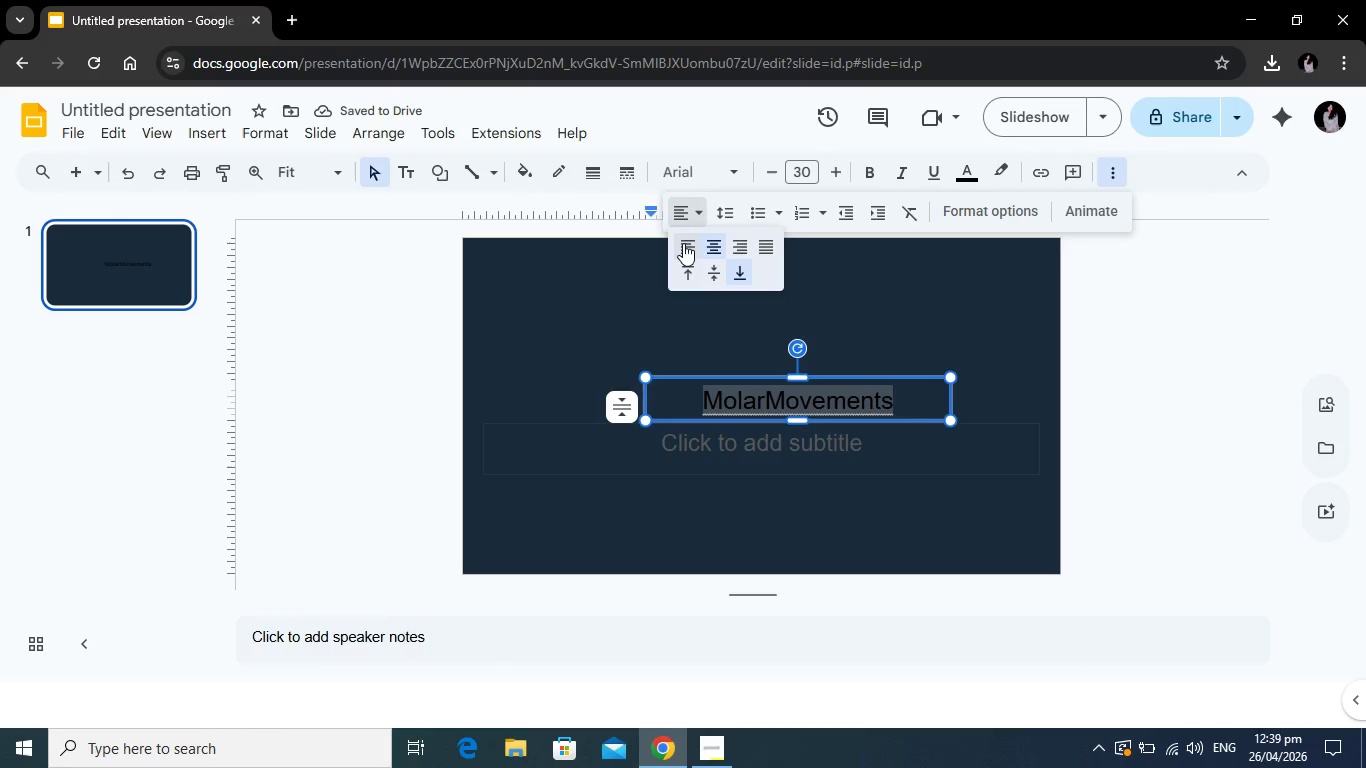 
left_click([683, 243])
 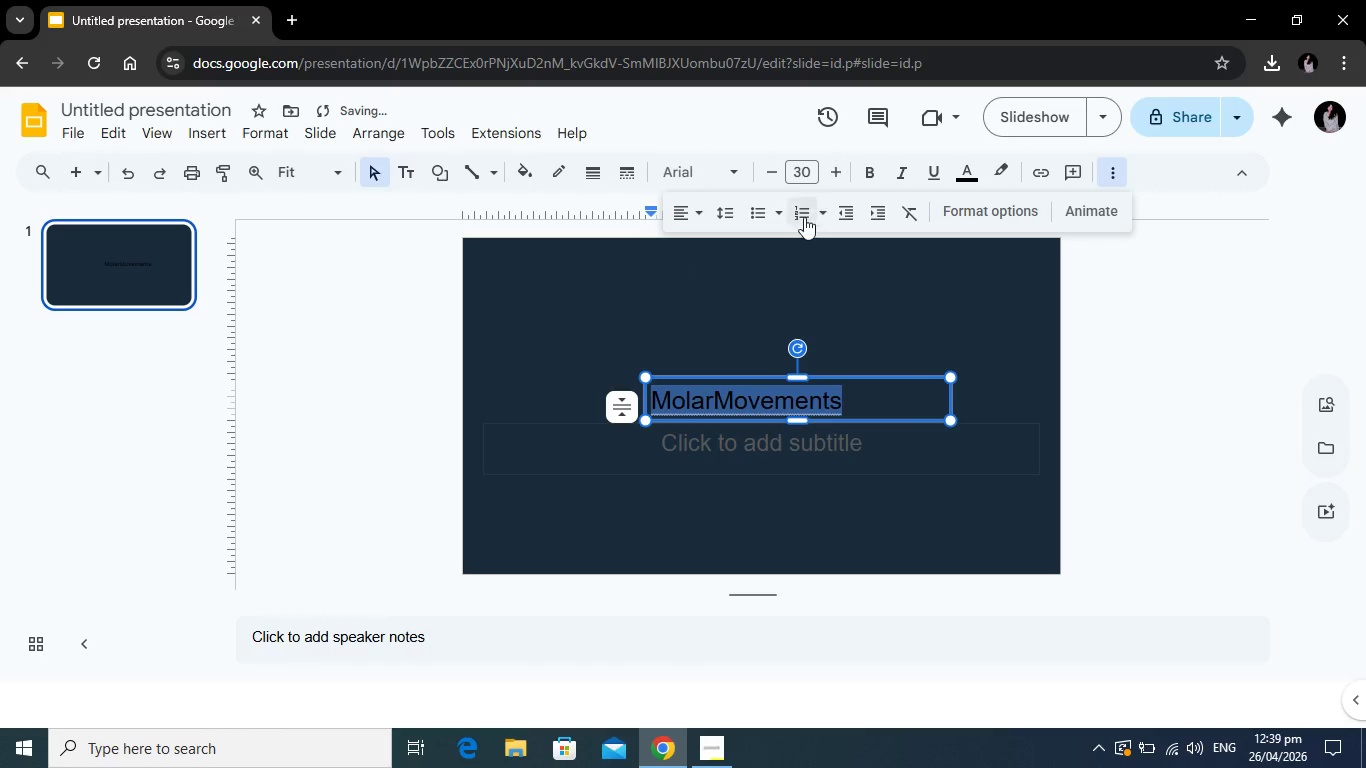 
left_click([684, 218])
 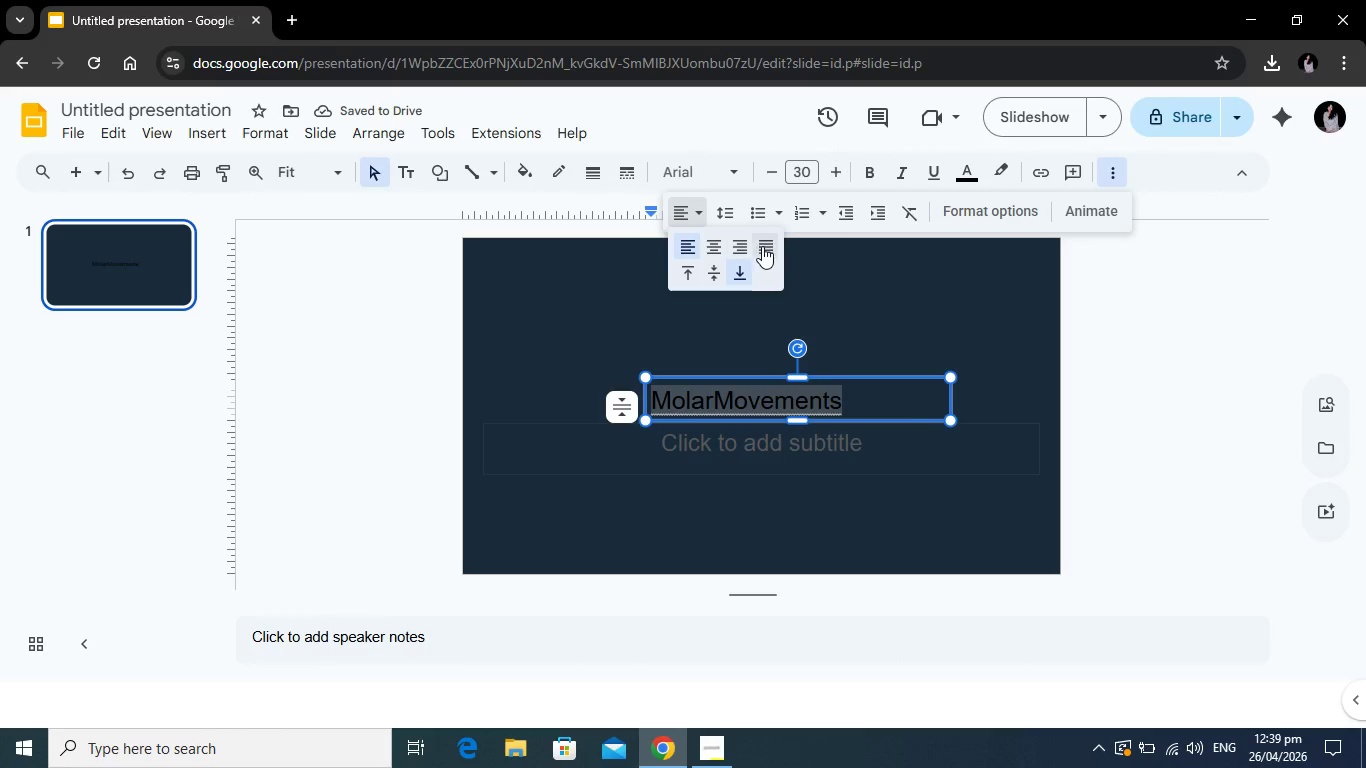 
left_click([765, 247])
 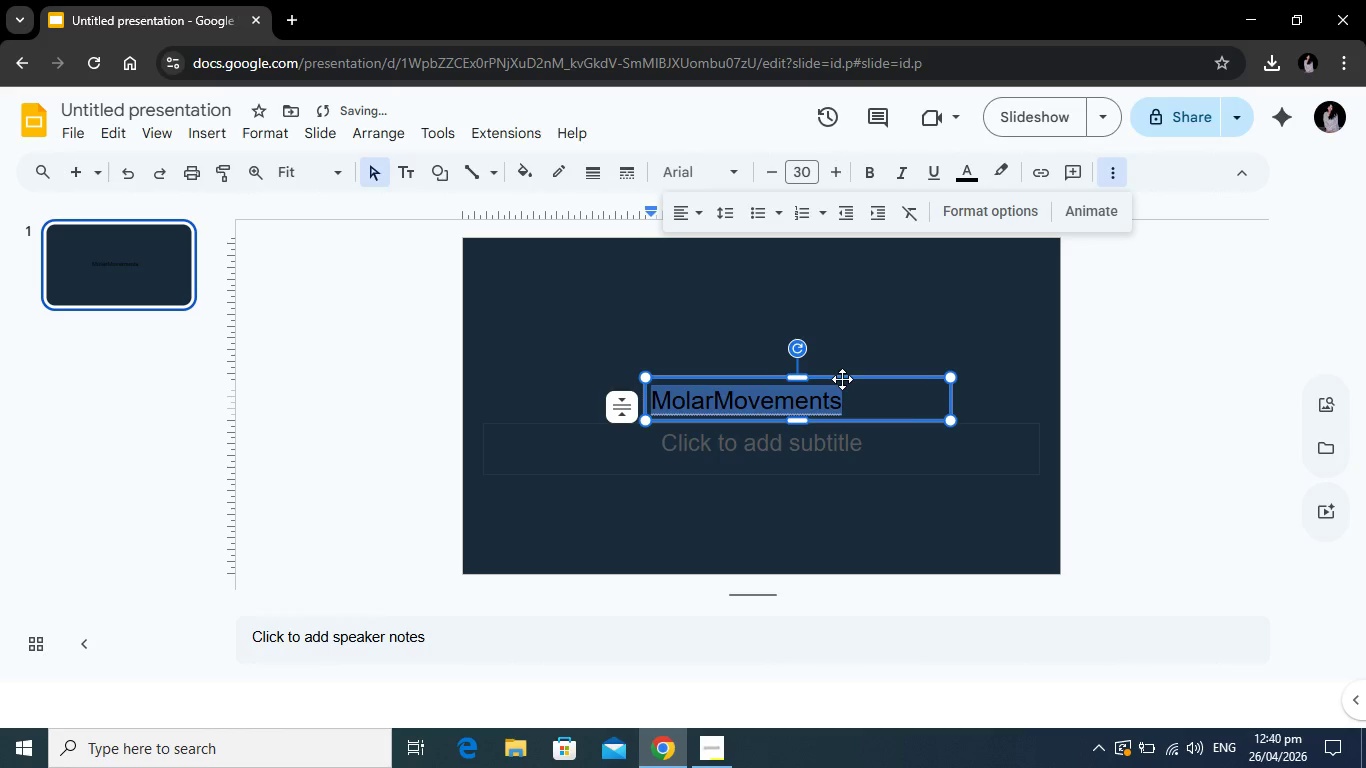 
left_click_drag(start_coordinate=[842, 379], to_coordinate=[678, 291])
 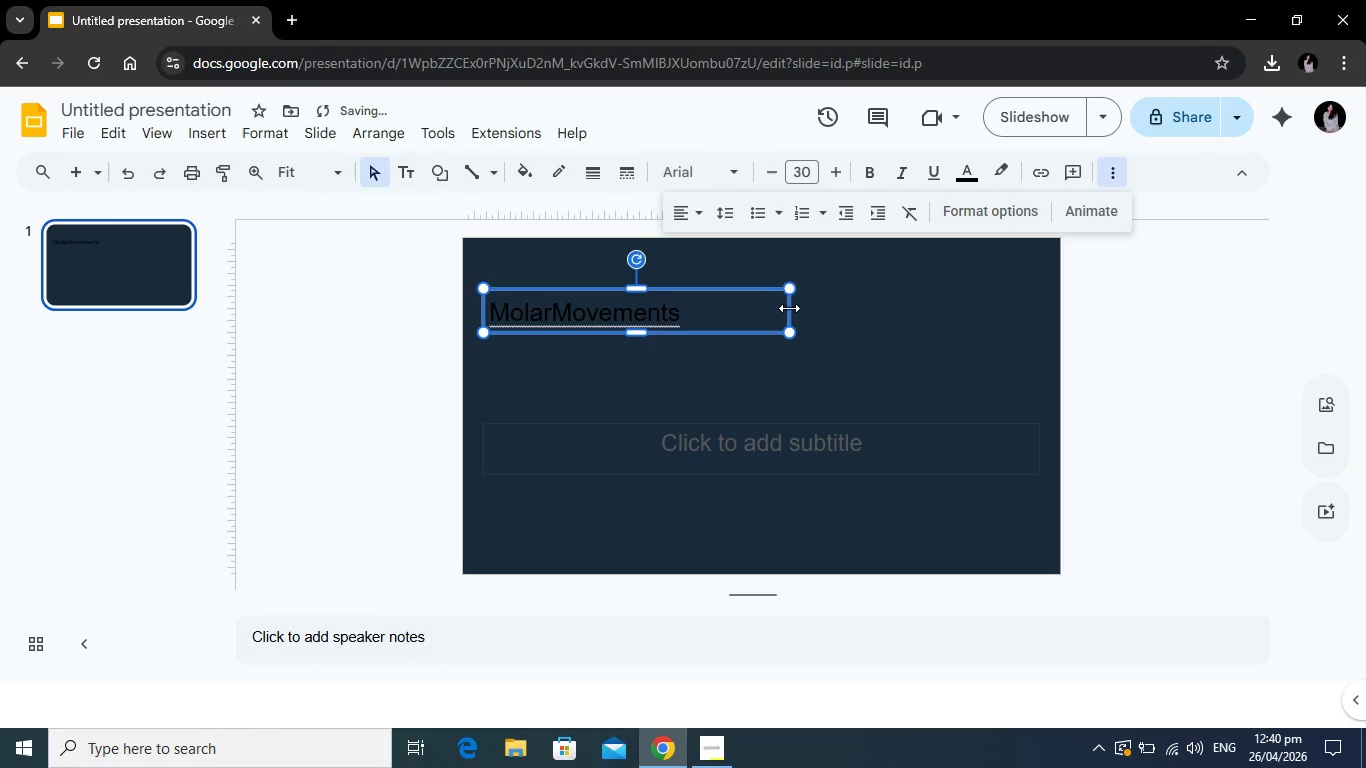 
left_click_drag(start_coordinate=[788, 307], to_coordinate=[700, 307])
 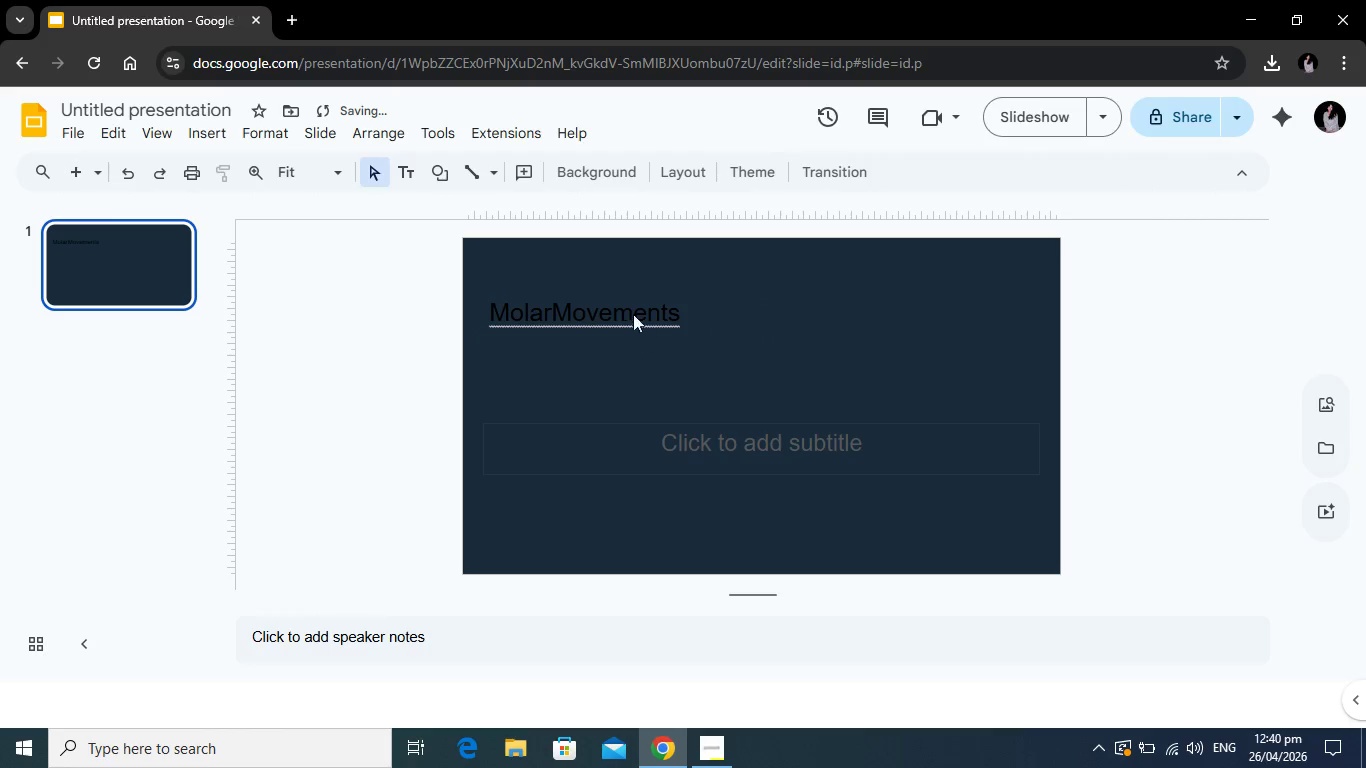 
left_click([636, 305])
 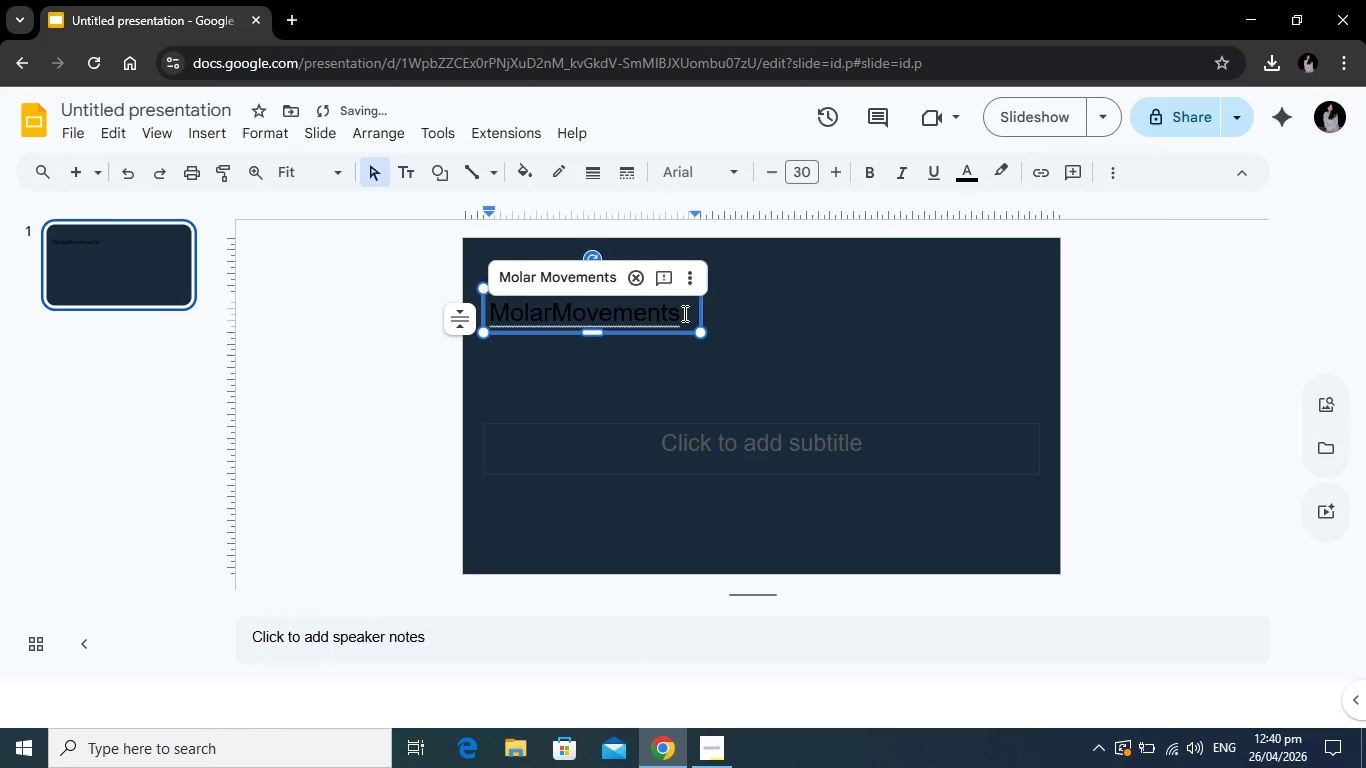 
left_click_drag(start_coordinate=[683, 313], to_coordinate=[493, 306])
 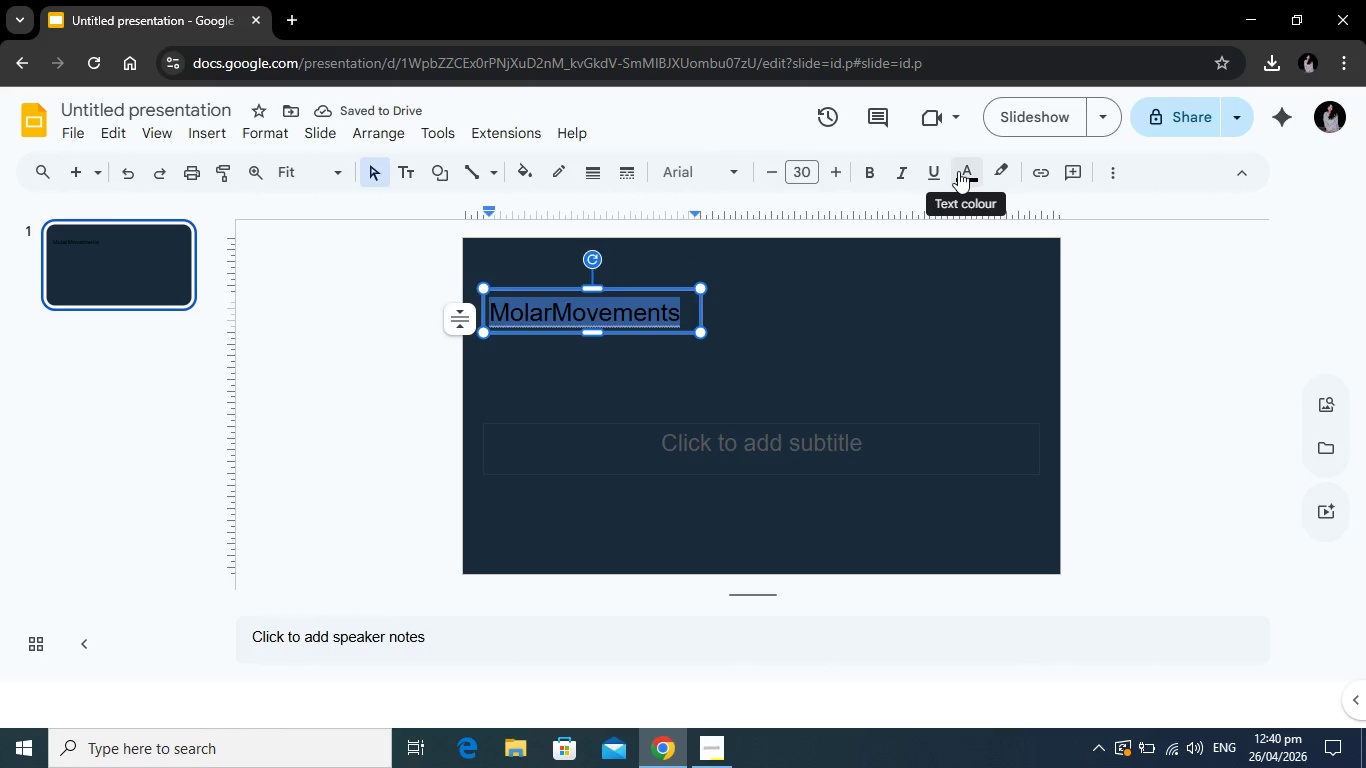 
left_click([958, 171])
 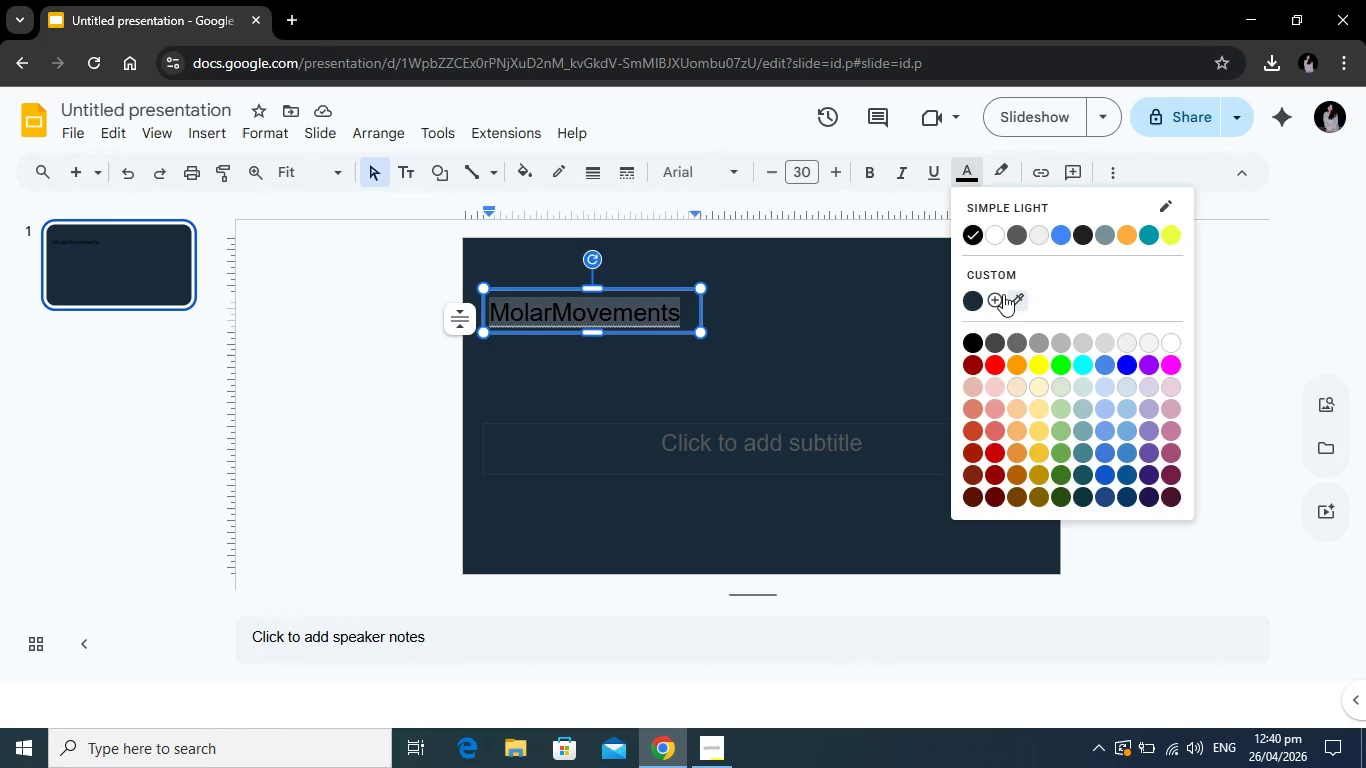 
left_click([992, 294])
 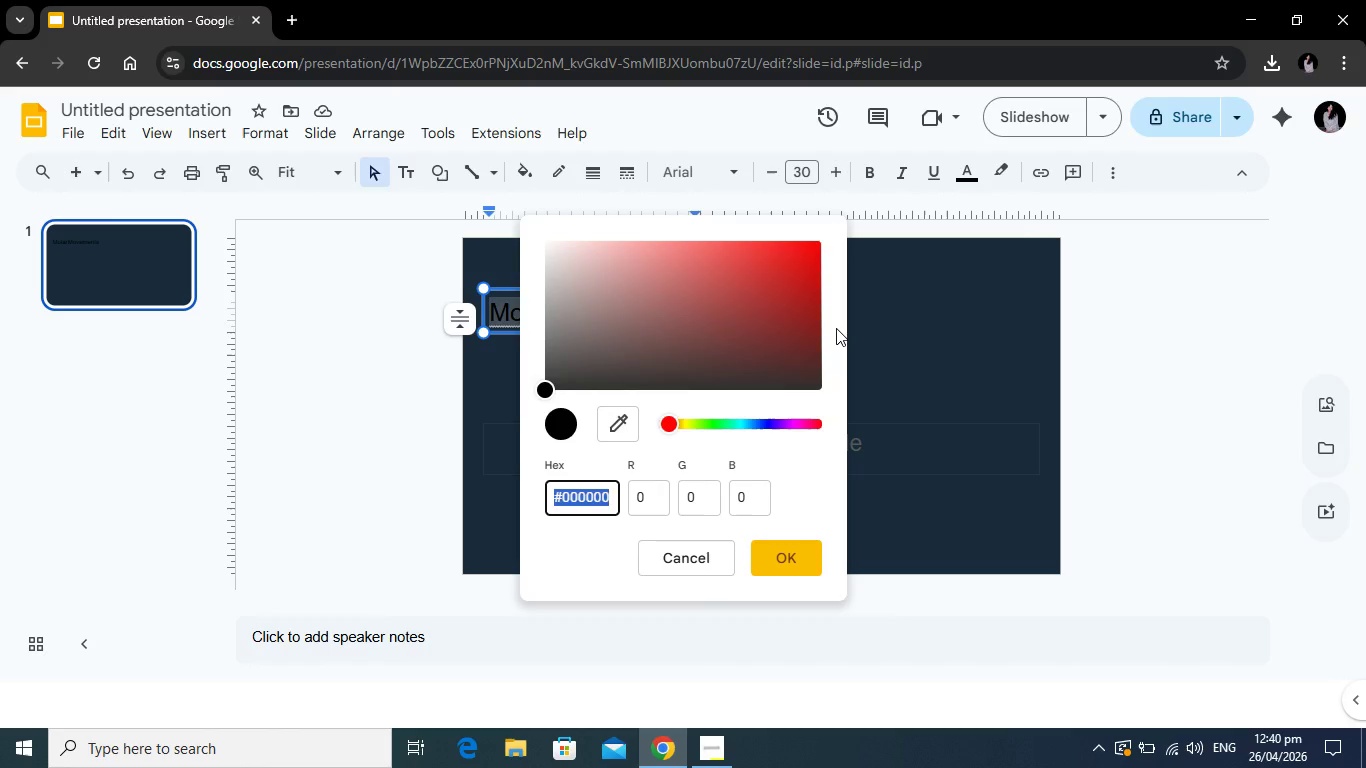 
key(Alt+Tab)